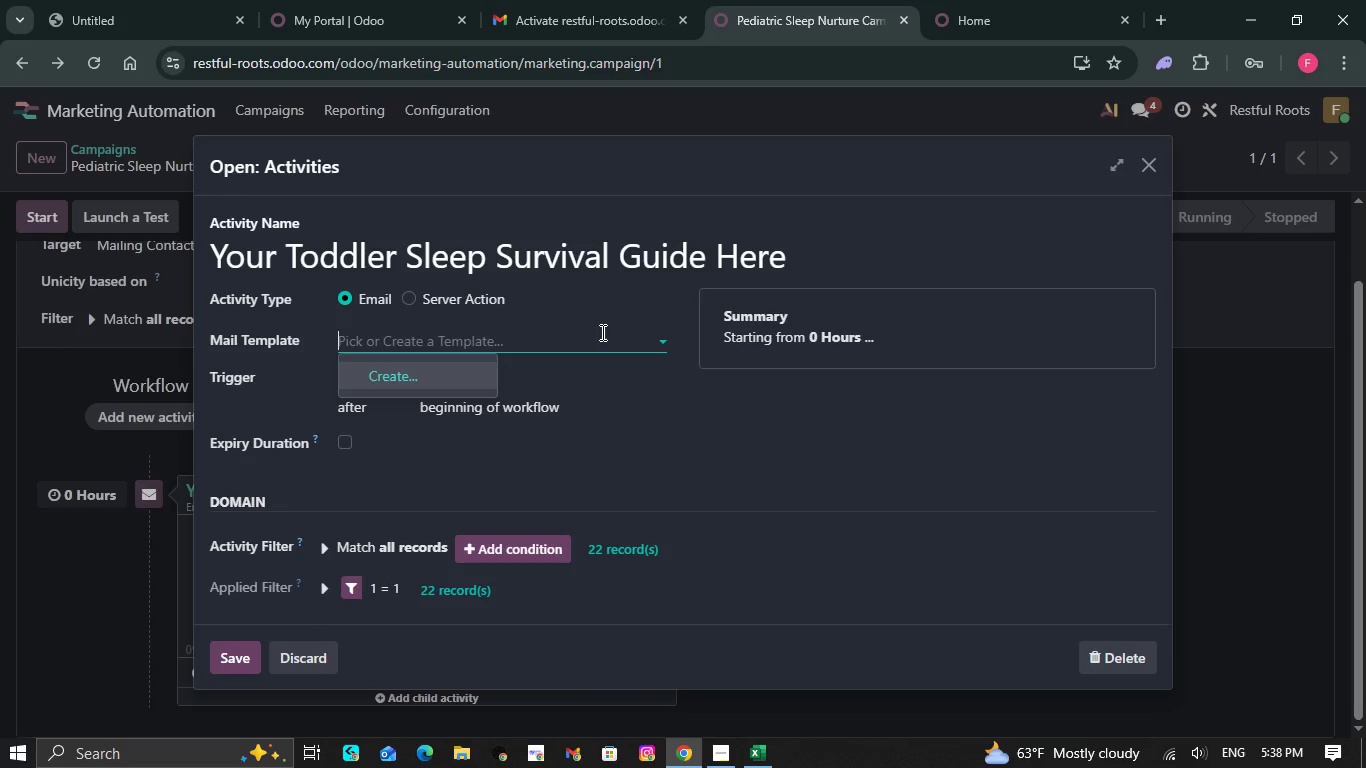 
left_click([809, 255])
 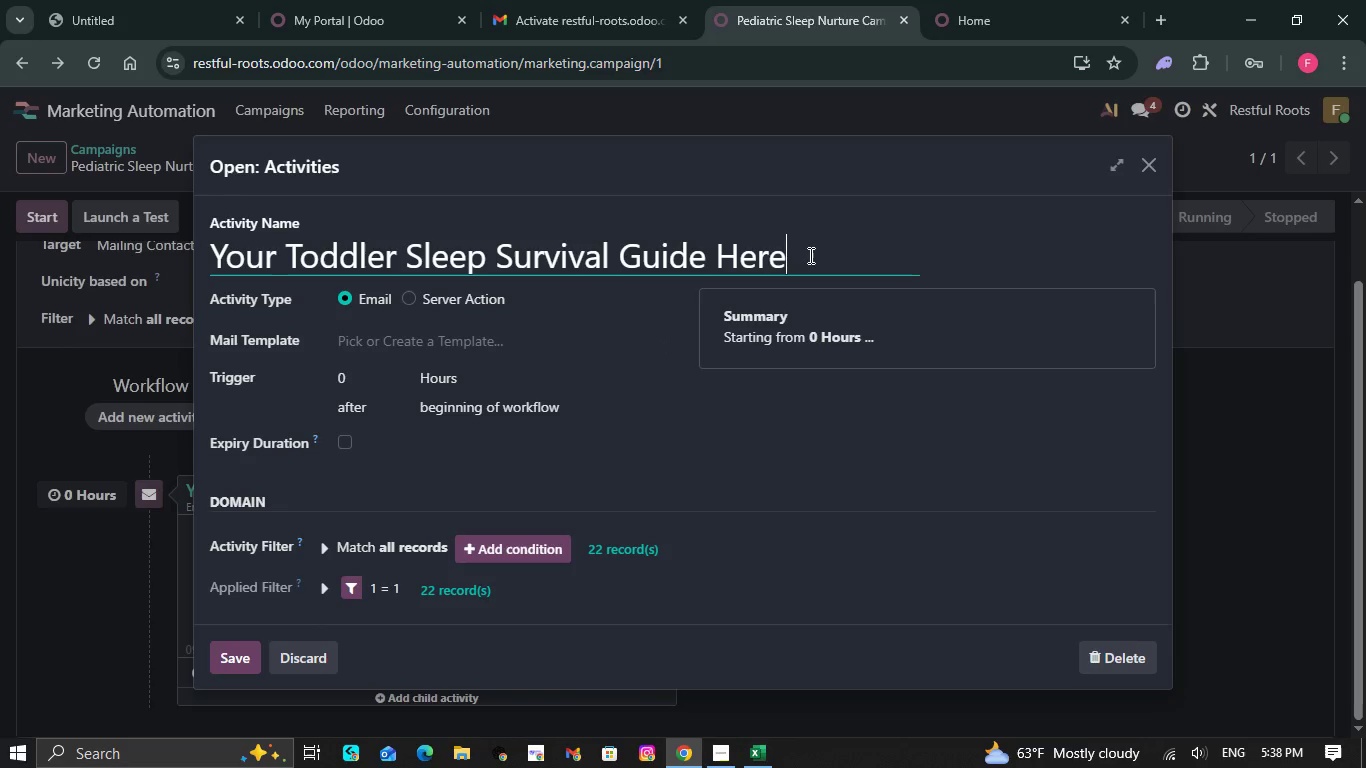 
wait(9.52)
 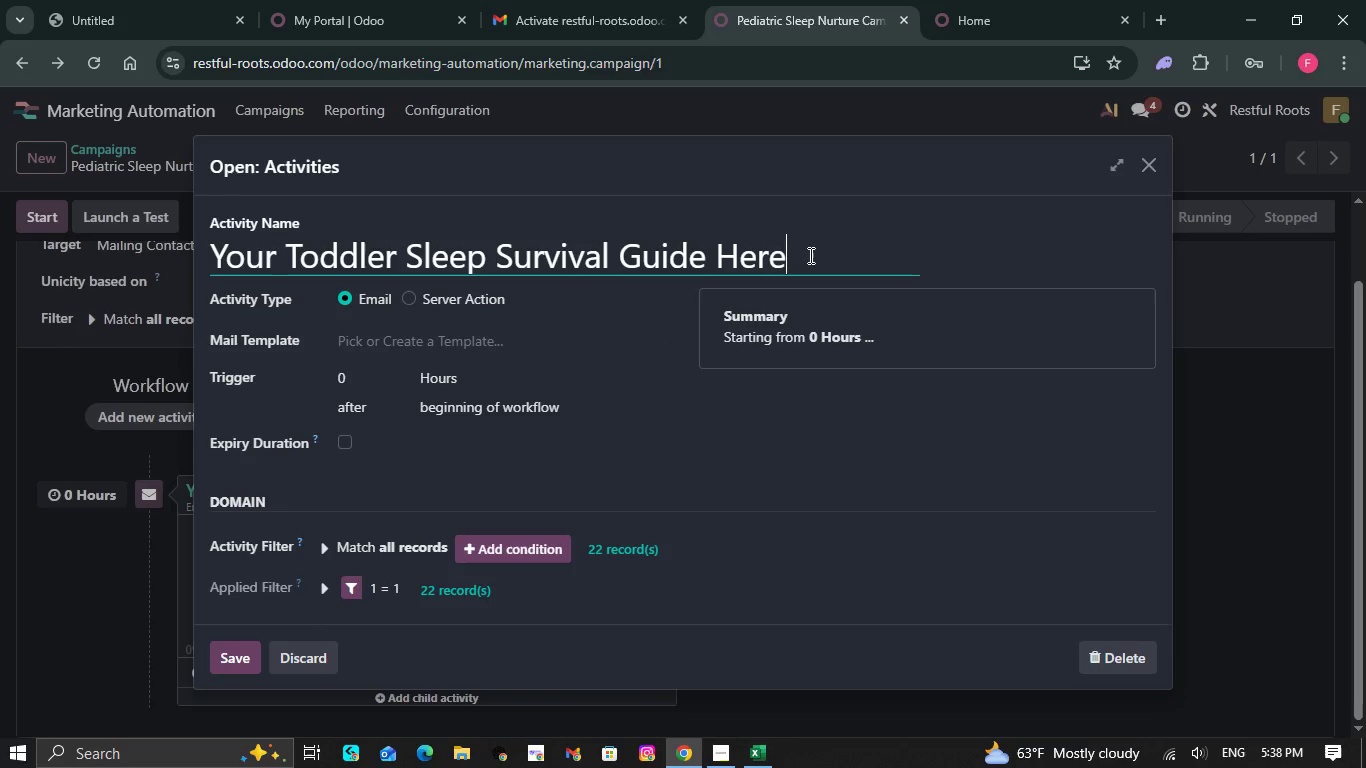 
left_click([207, 252])
 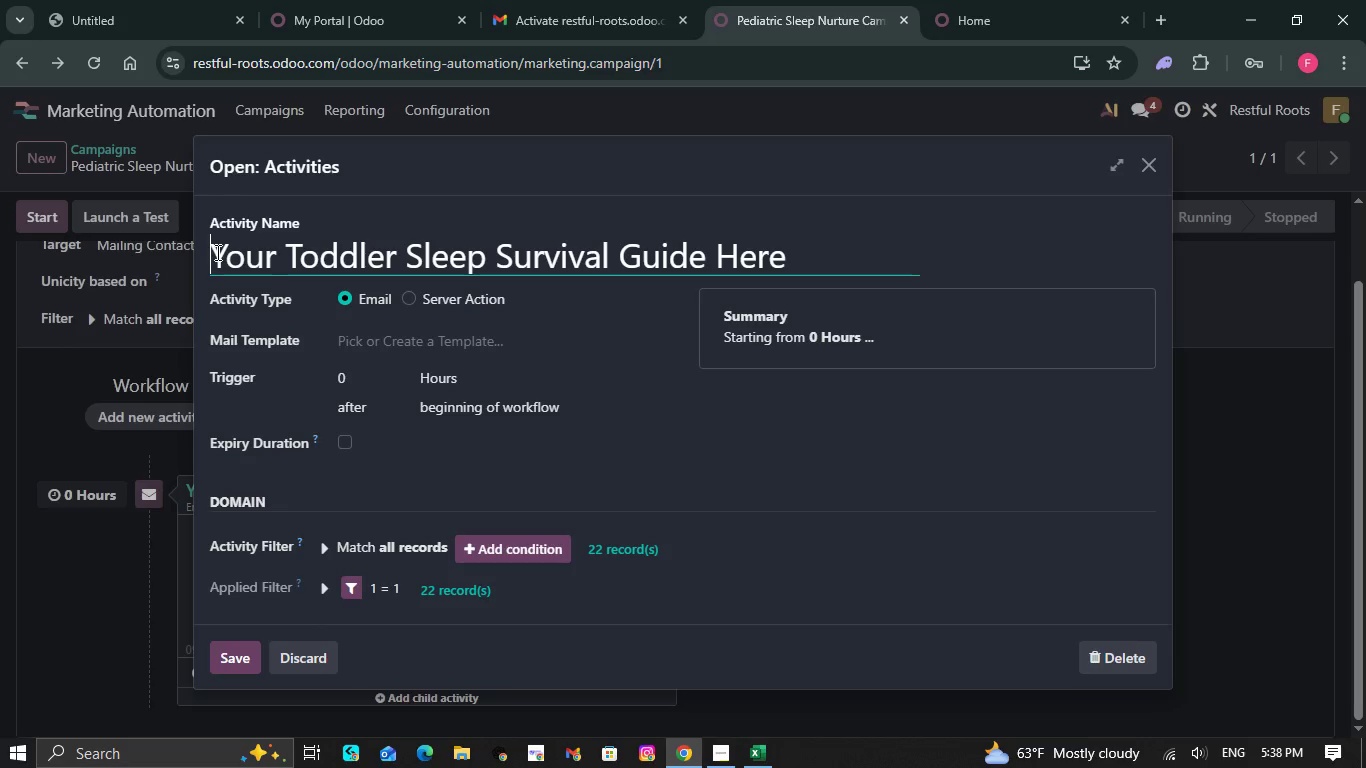 
left_click([216, 252])
 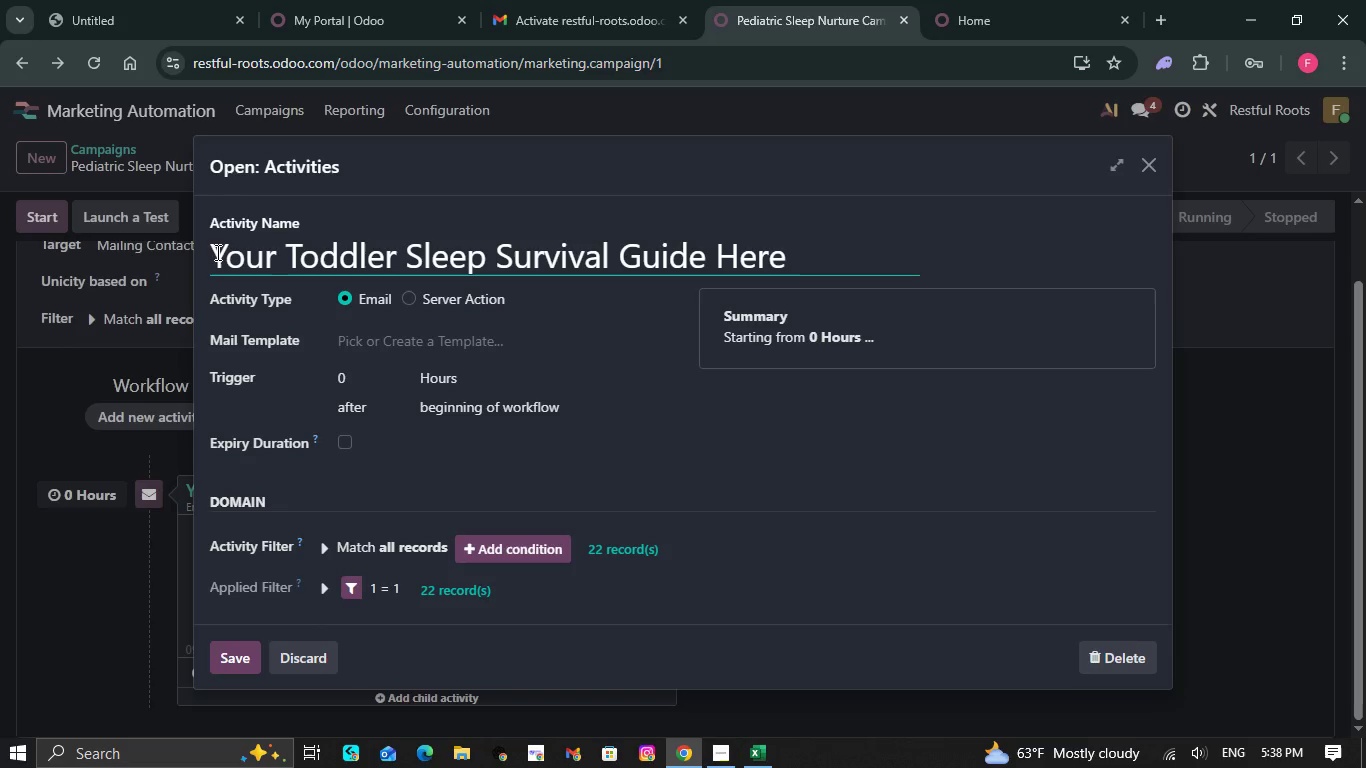 
type(Email 1: )
 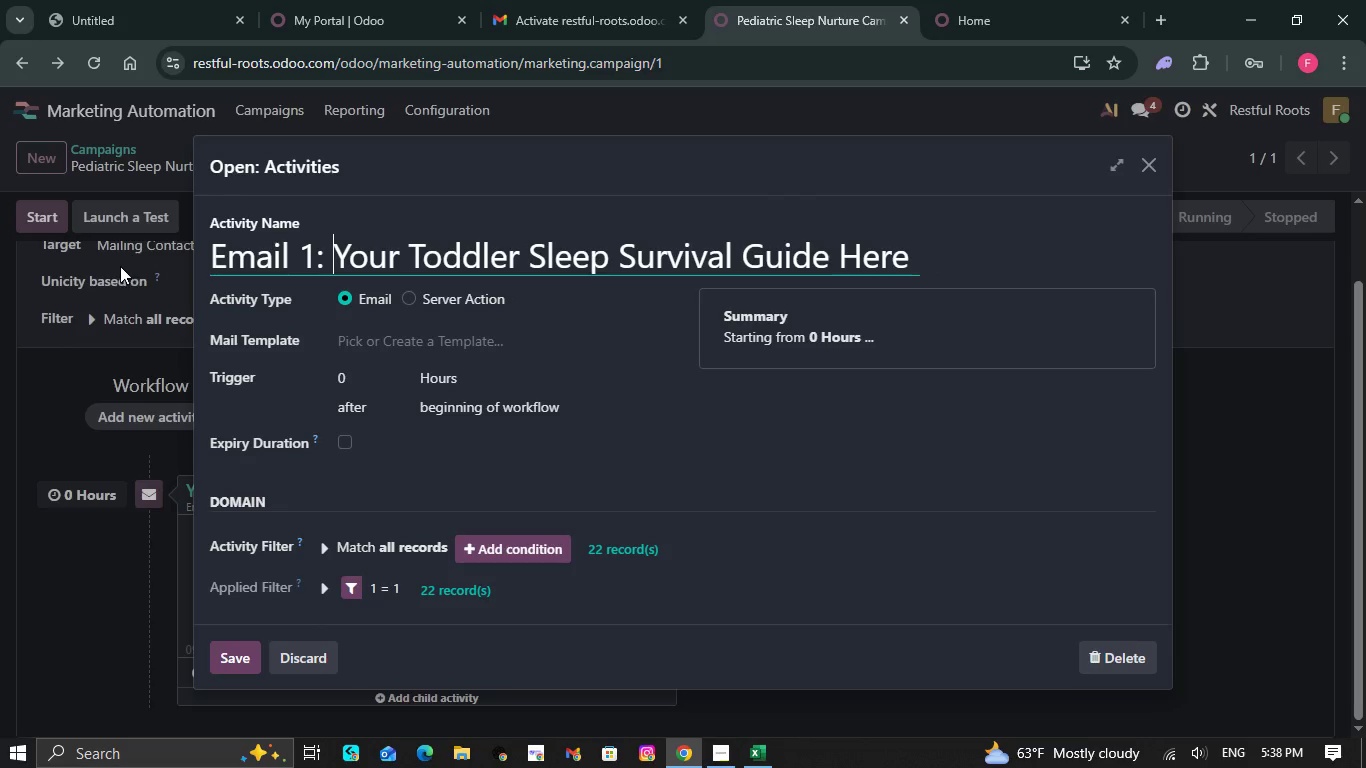 
wait(7.25)
 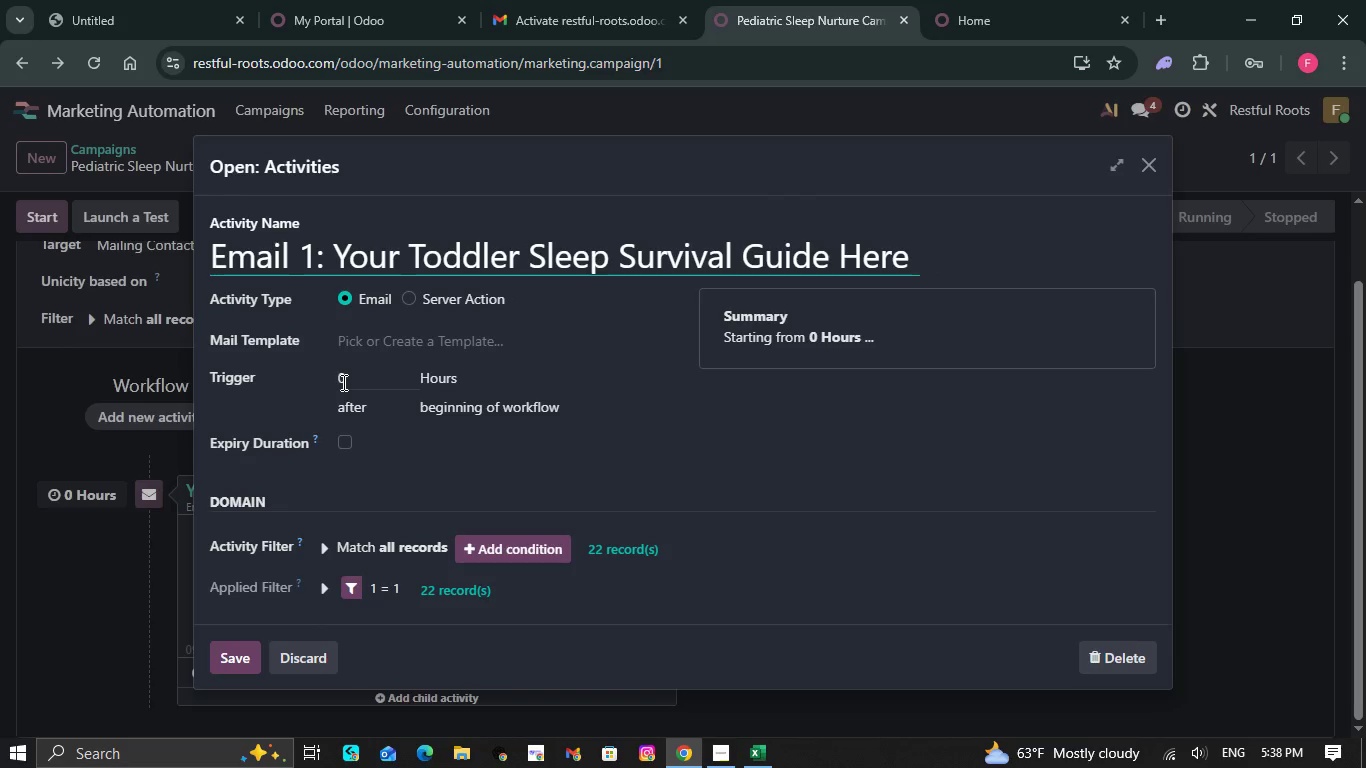 
left_click([349, 376])
 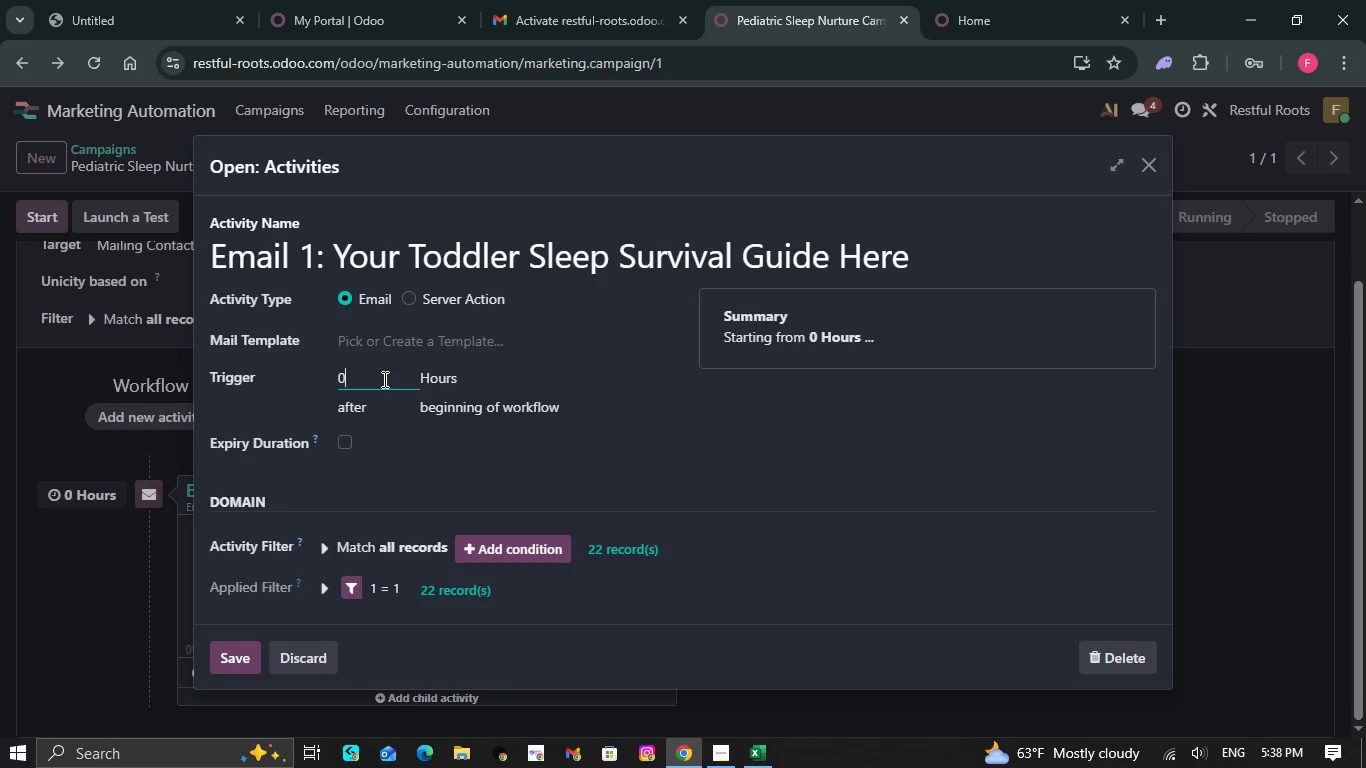 
left_click([383, 379])
 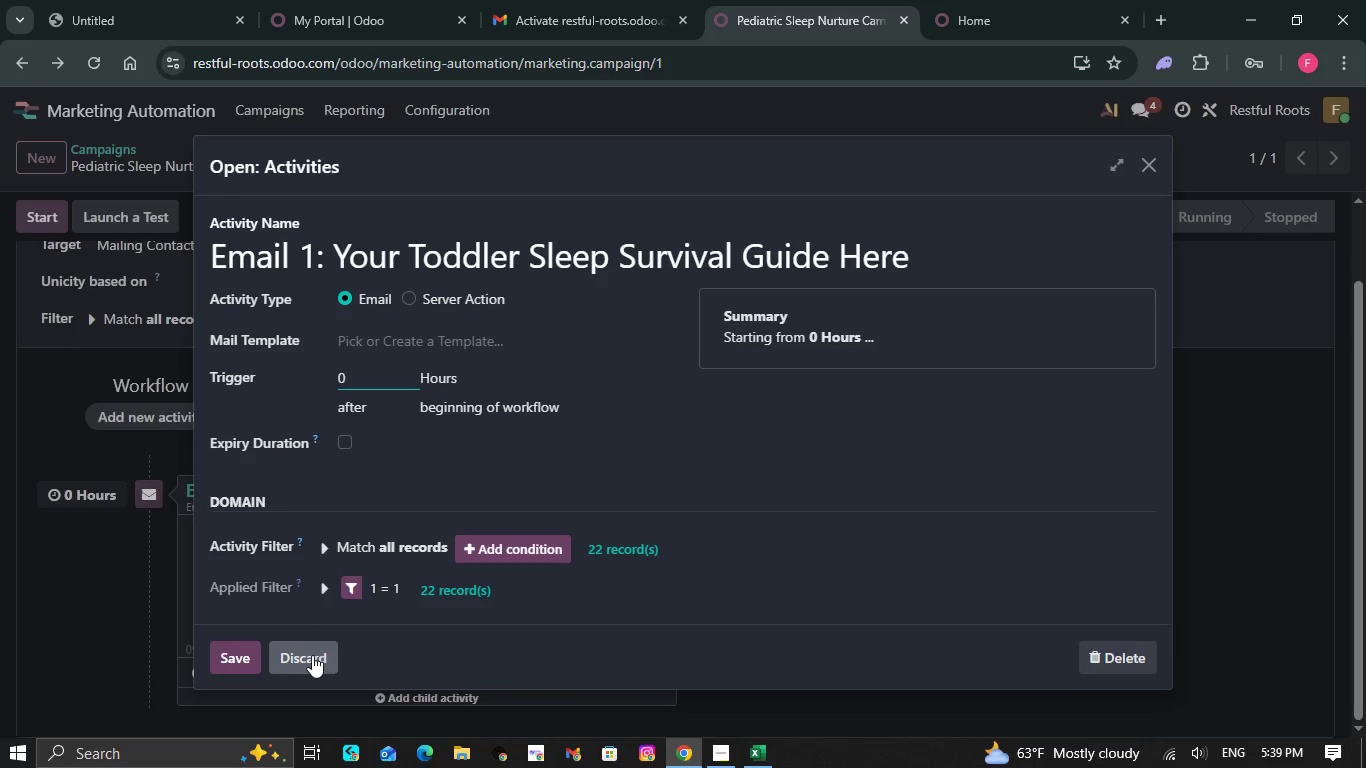 
wait(32.66)
 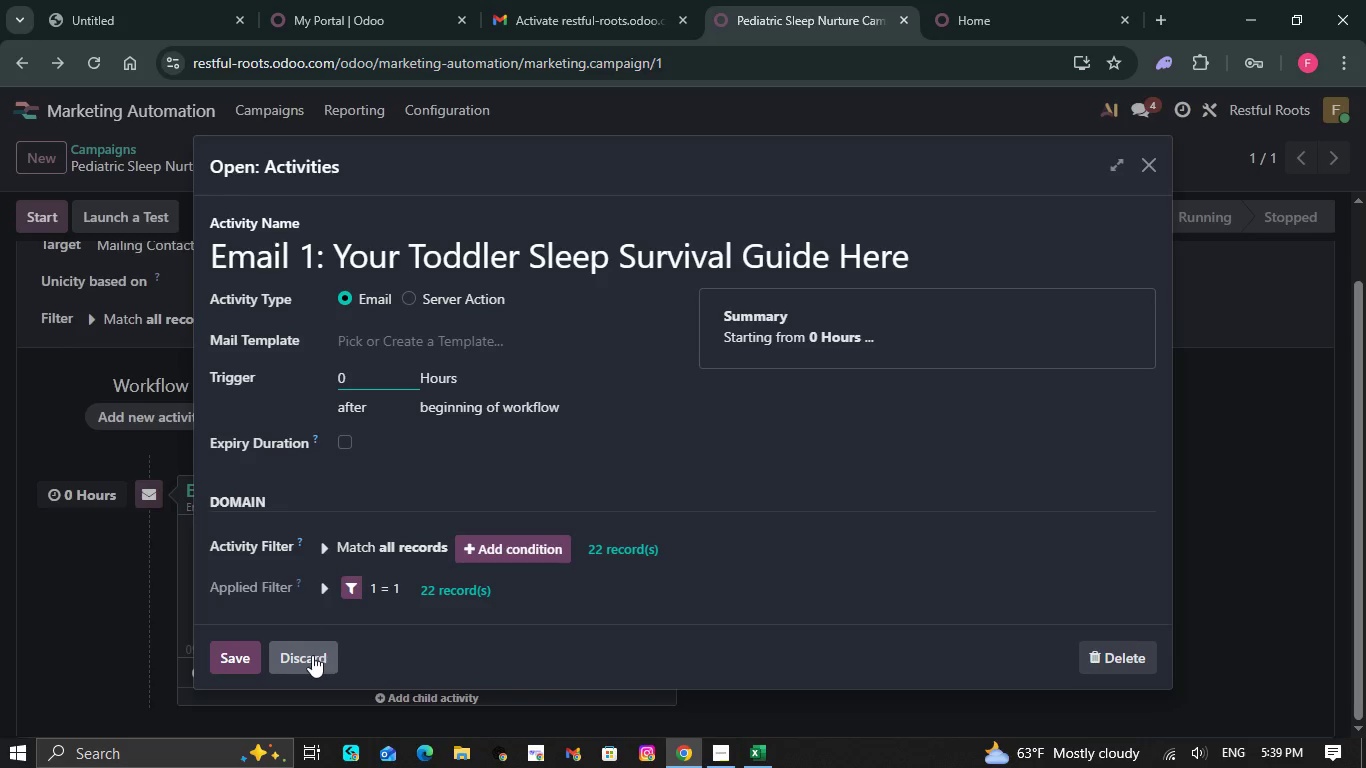 
left_click([224, 656])
 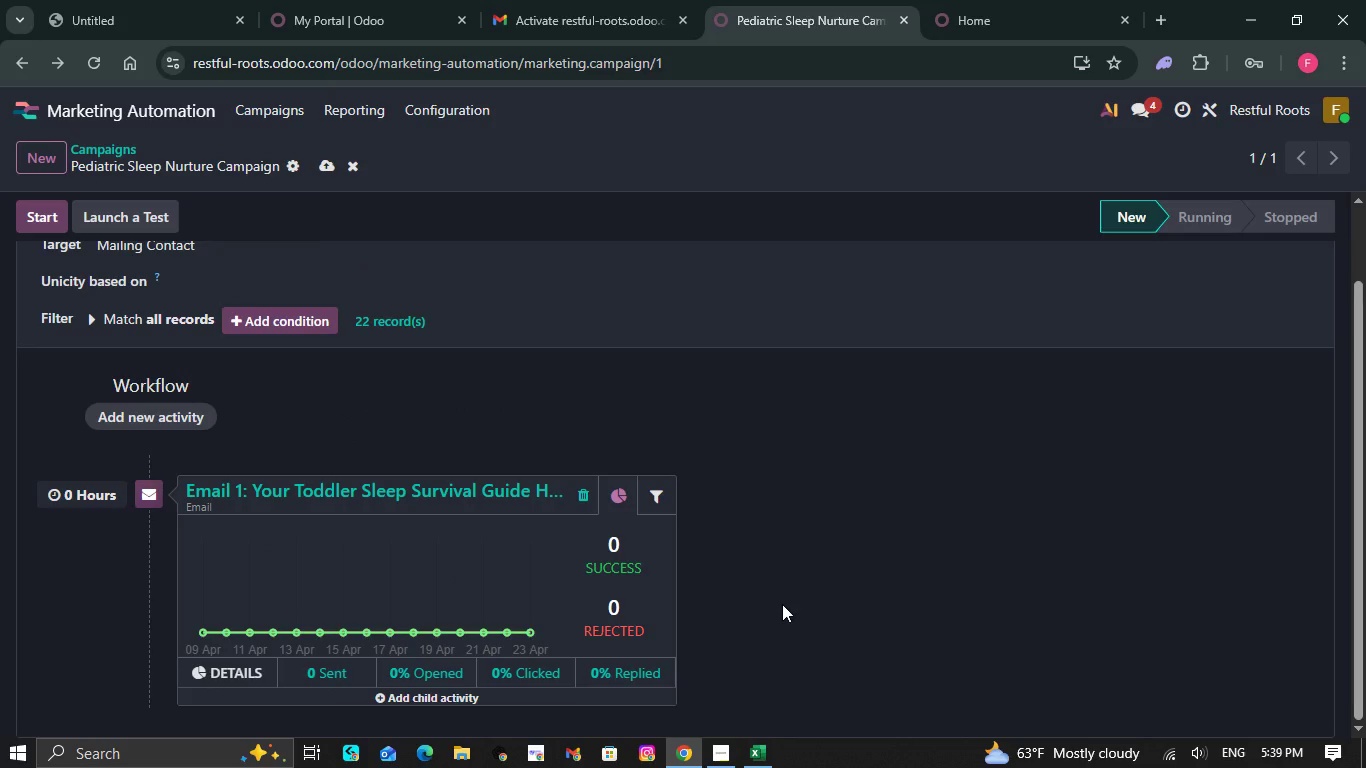 
wait(5.47)
 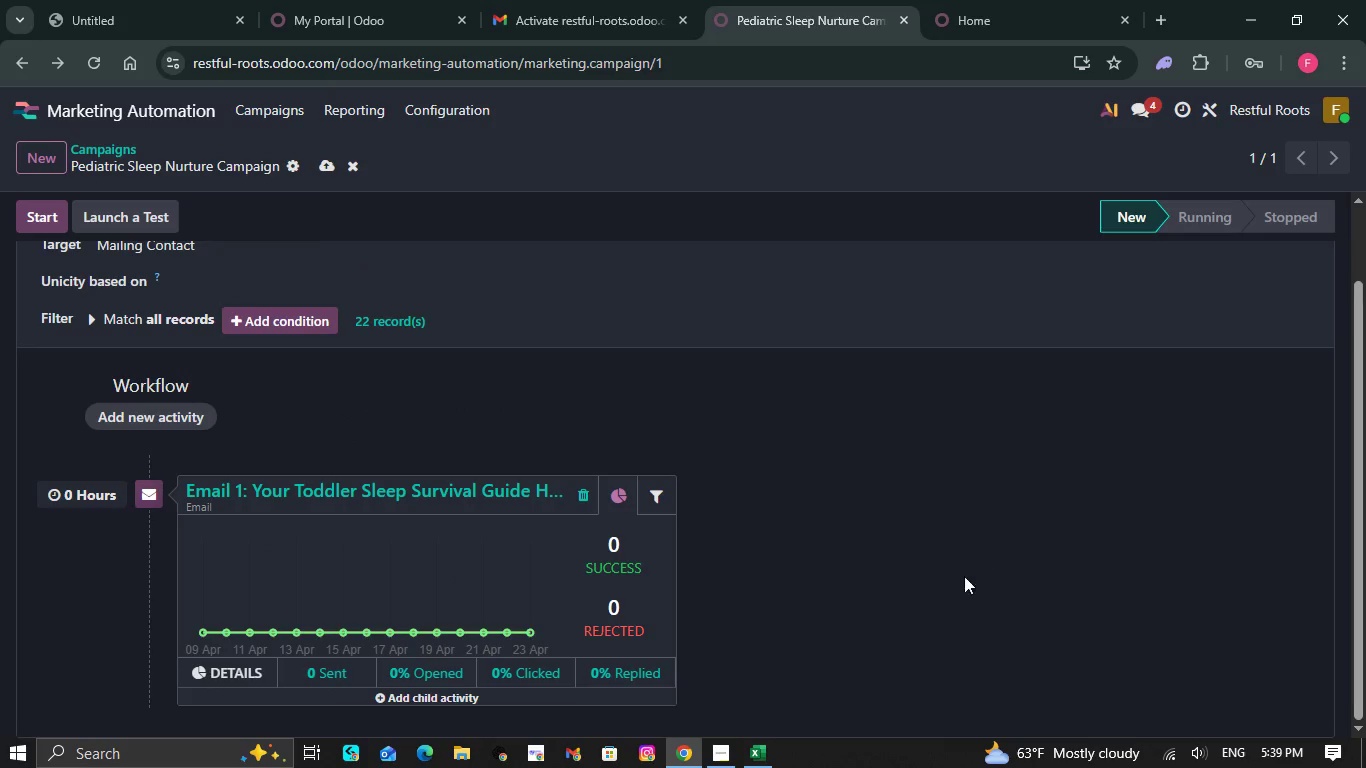 
scroll: coordinate [782, 604], scroll_direction: down, amount: 2.0
 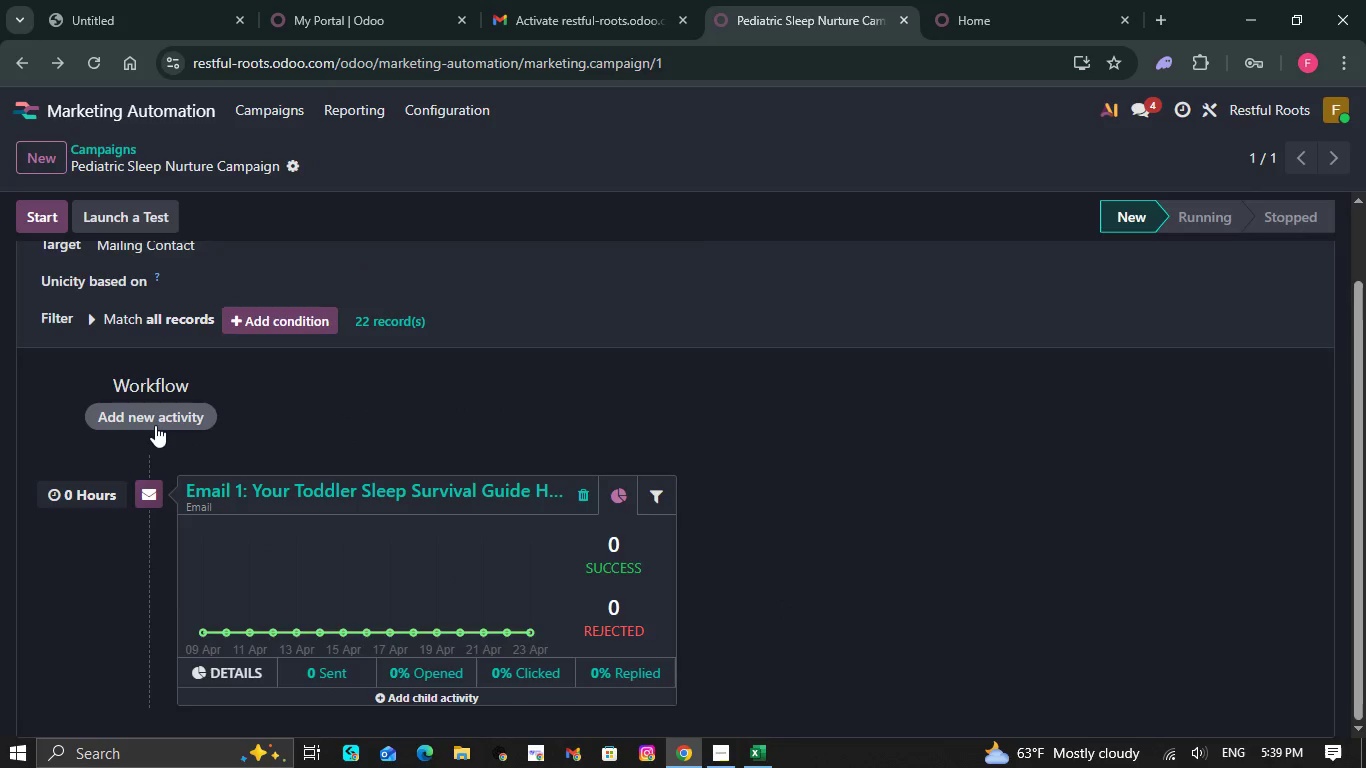 
left_click([155, 425])
 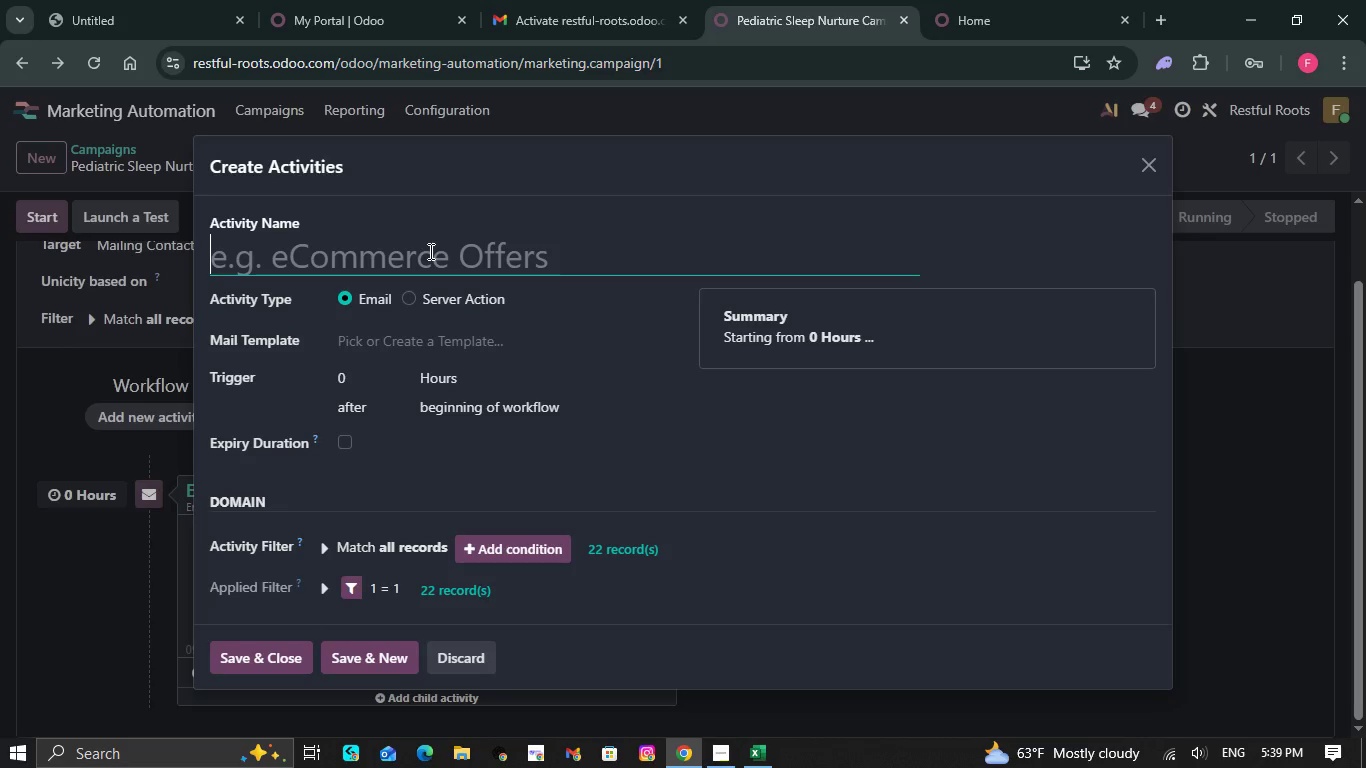 
type(Email 2: )
 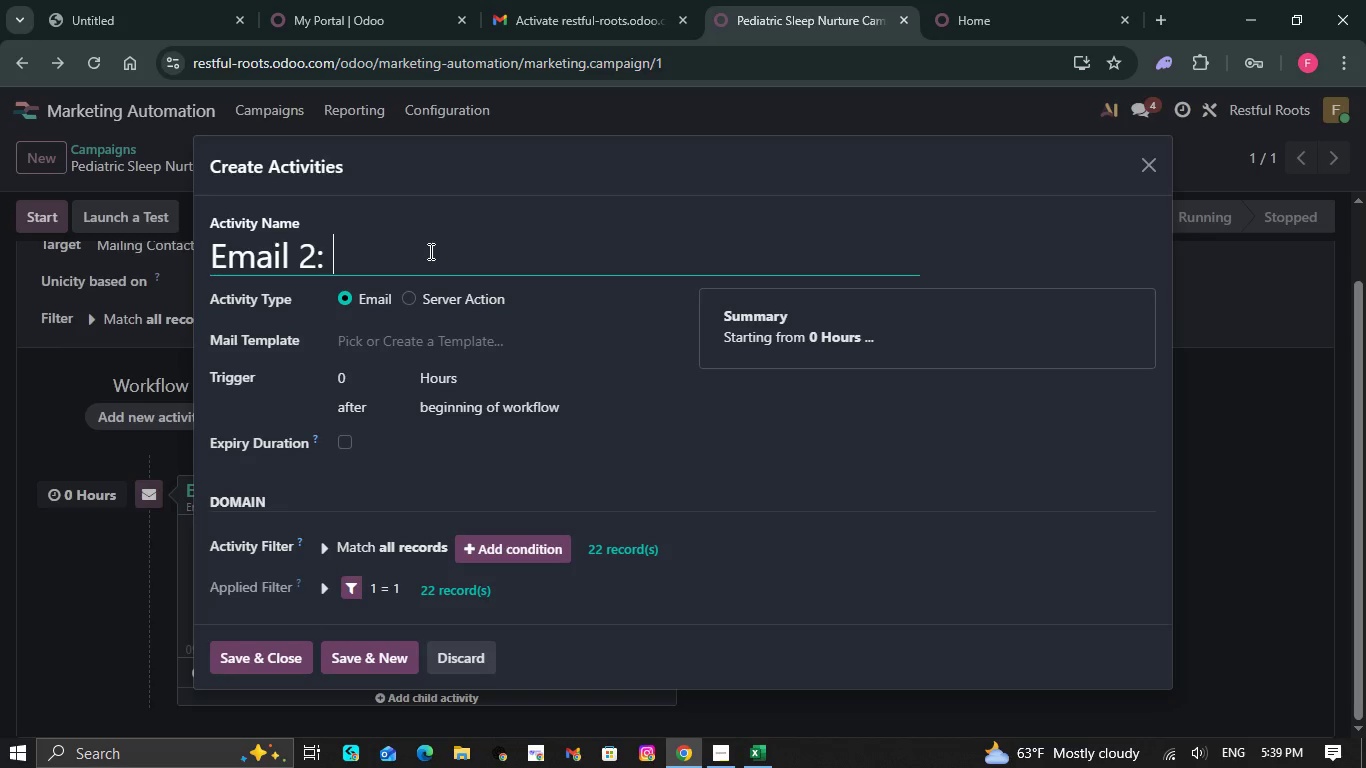 
wait(33.06)
 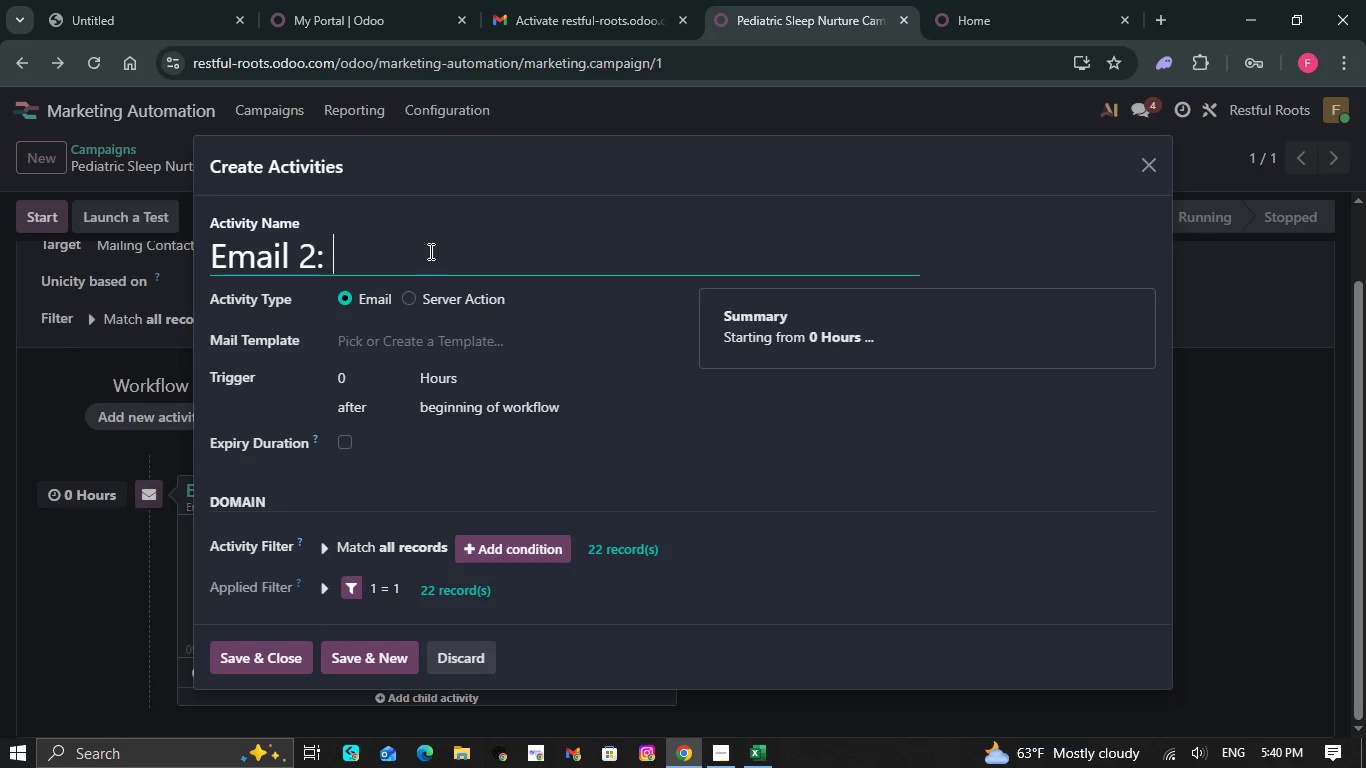 
type([PageUp]a)
key(Backspace)
type(A simple bedtime change makes a big Difference)
 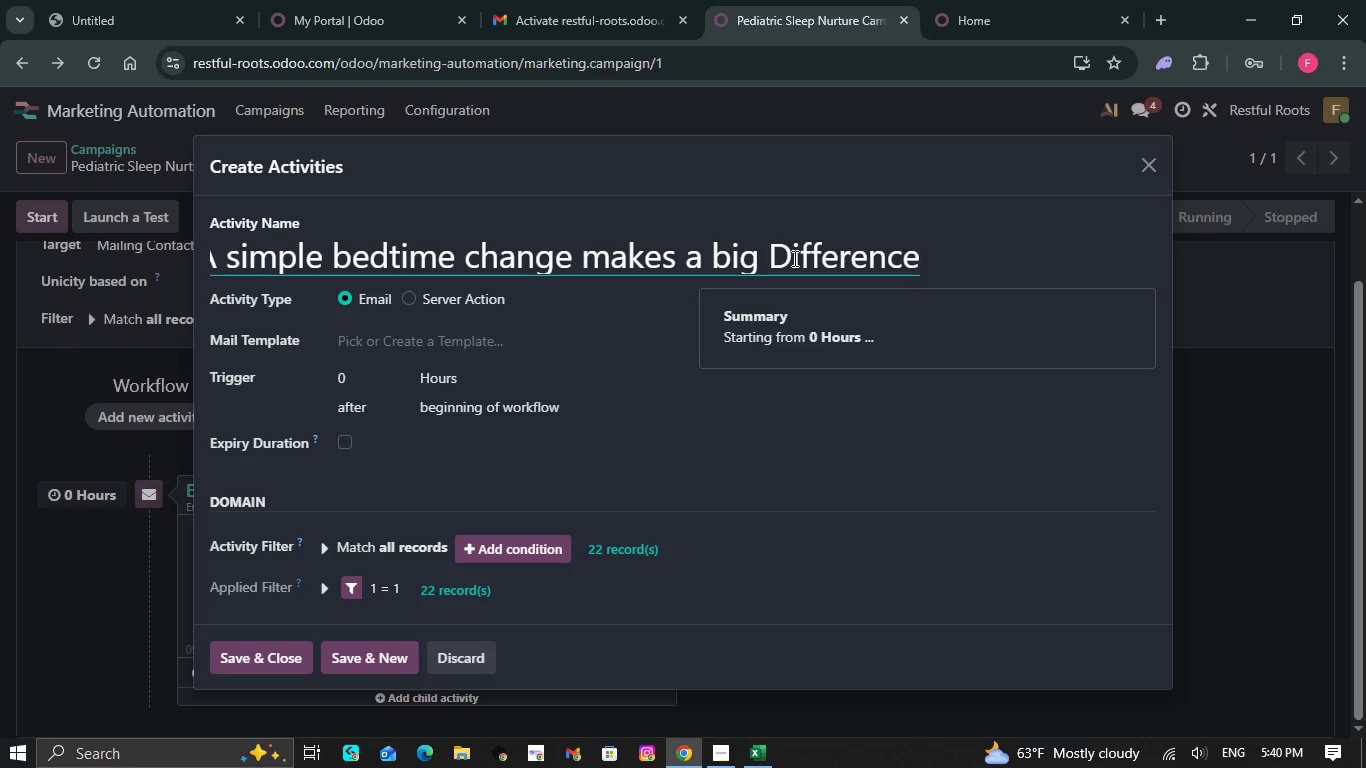 
left_click([793, 259])
 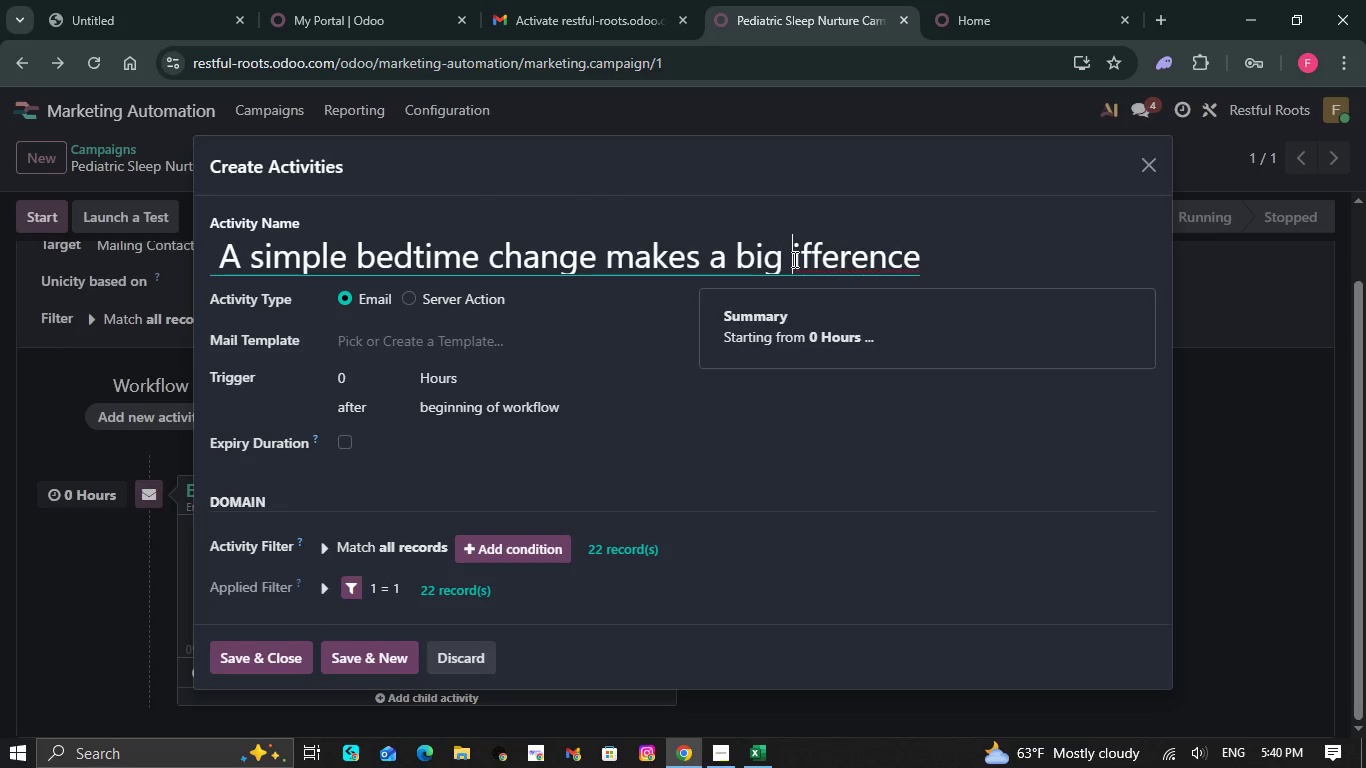 
key(Backspace)
 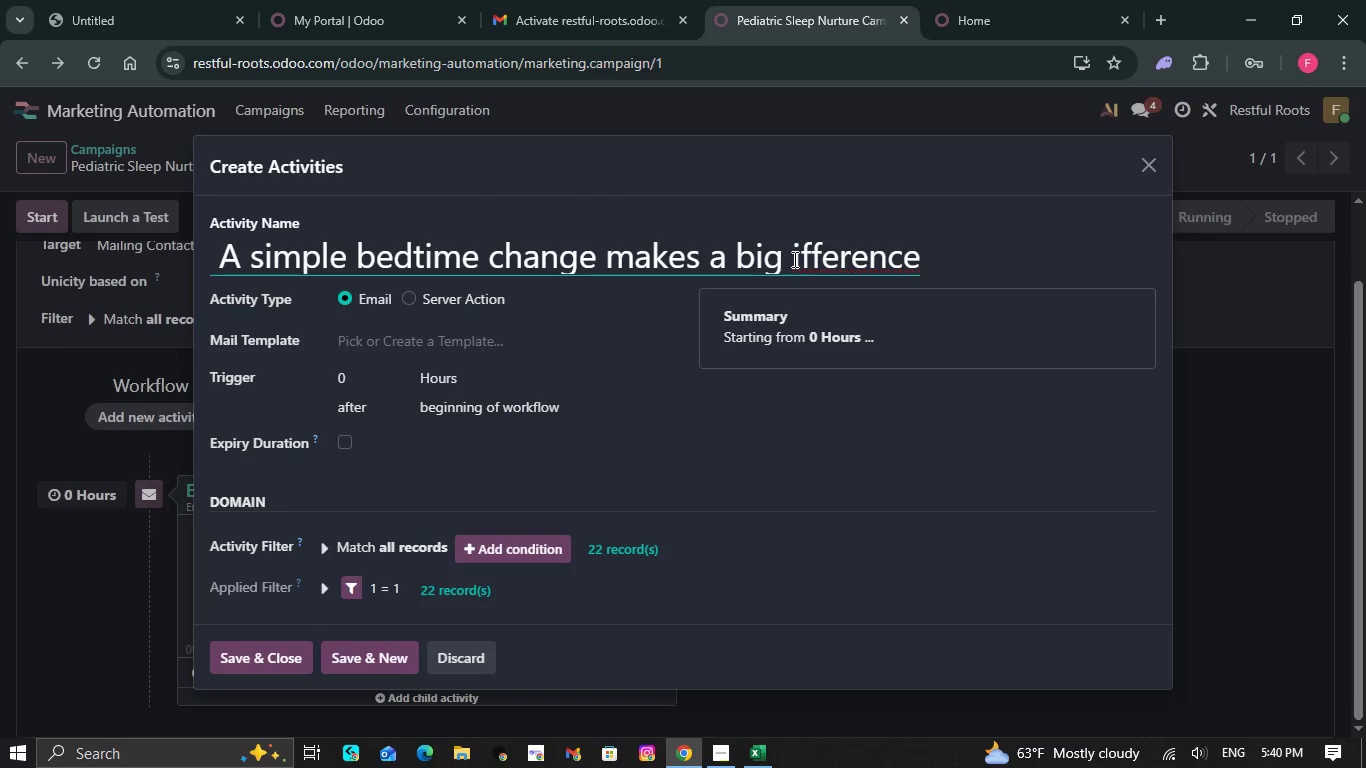 
key(CapsLock)
 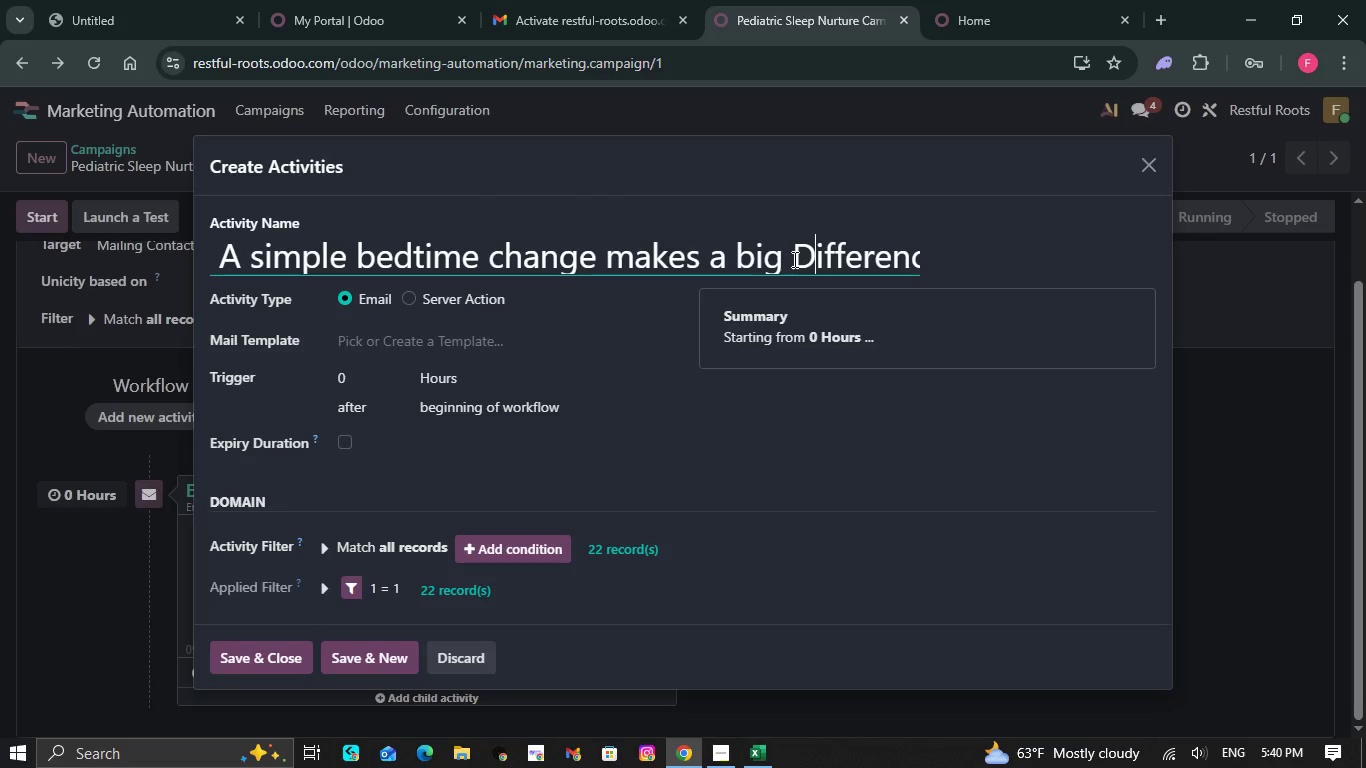 
key(D)
 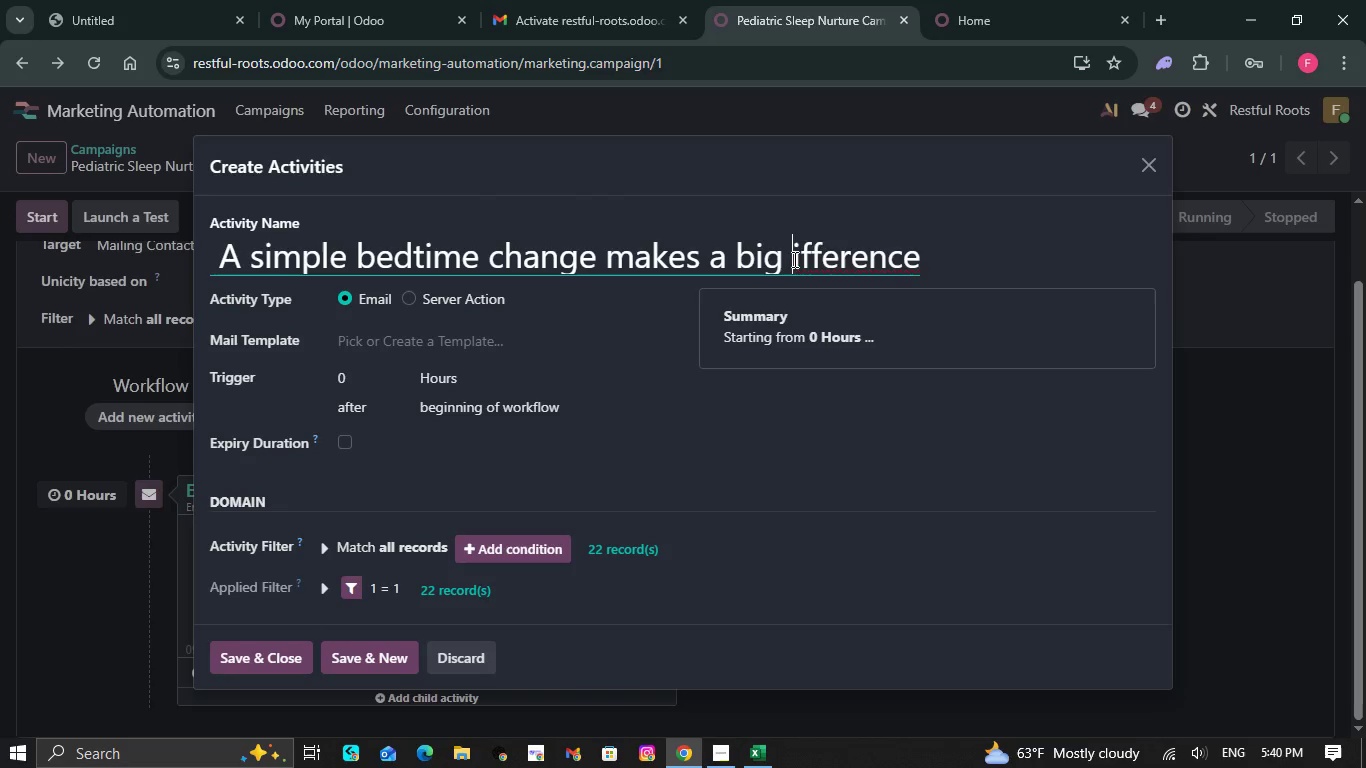 
key(Backspace)
 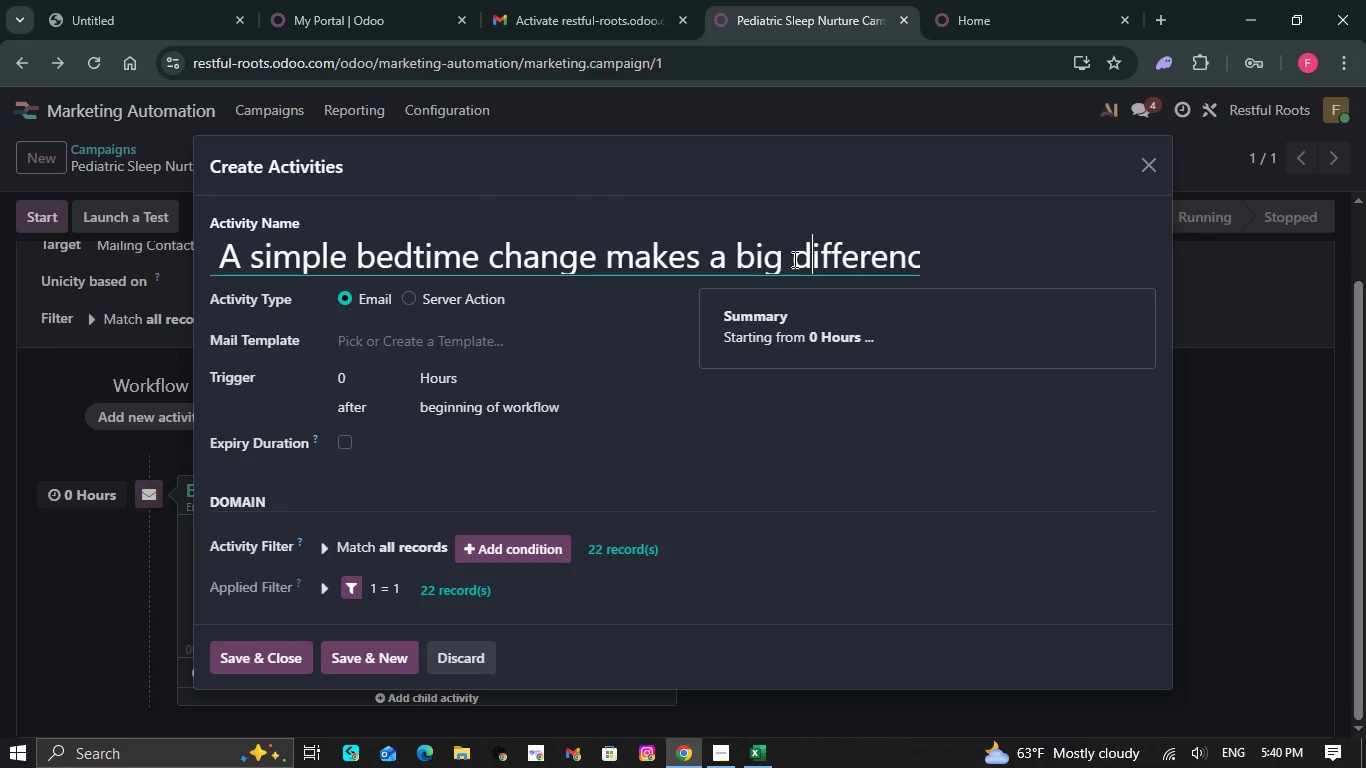 
key(CapsLock)
 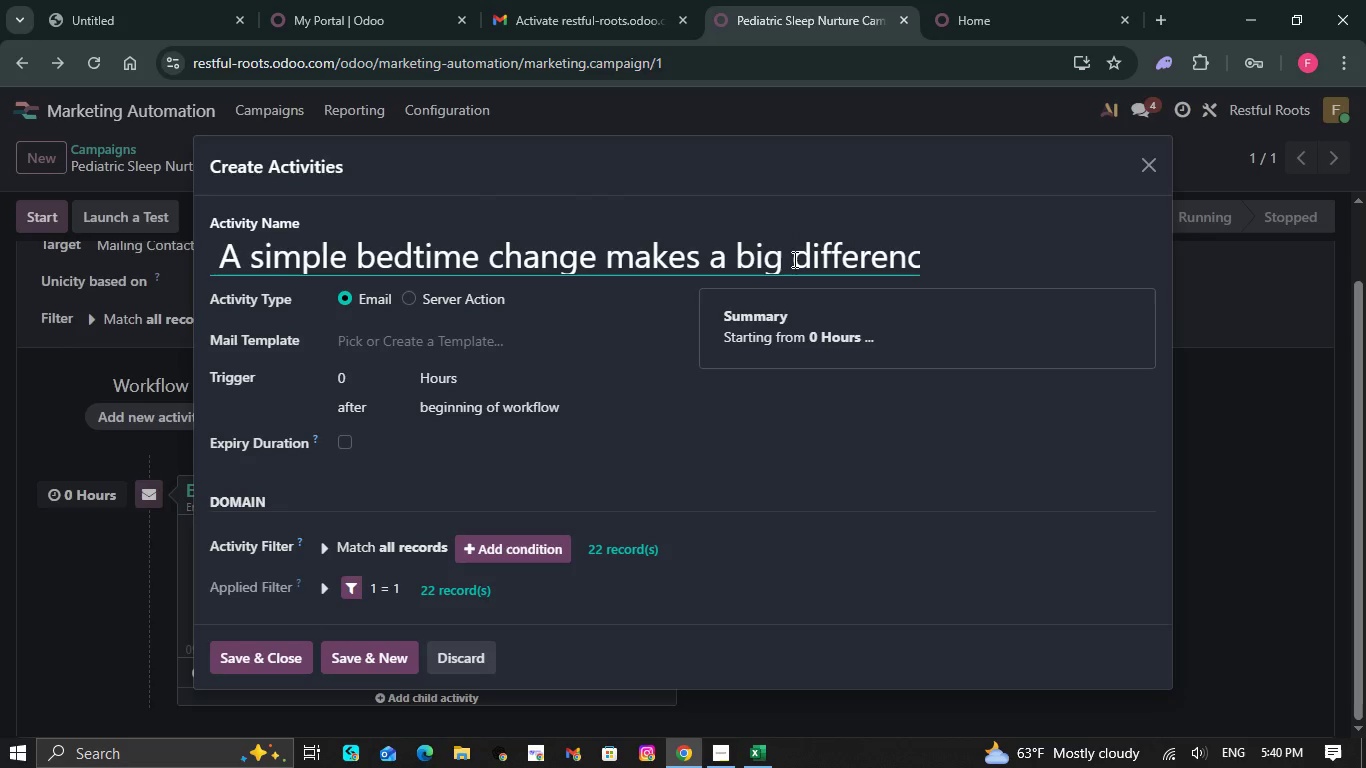 
key(D)
 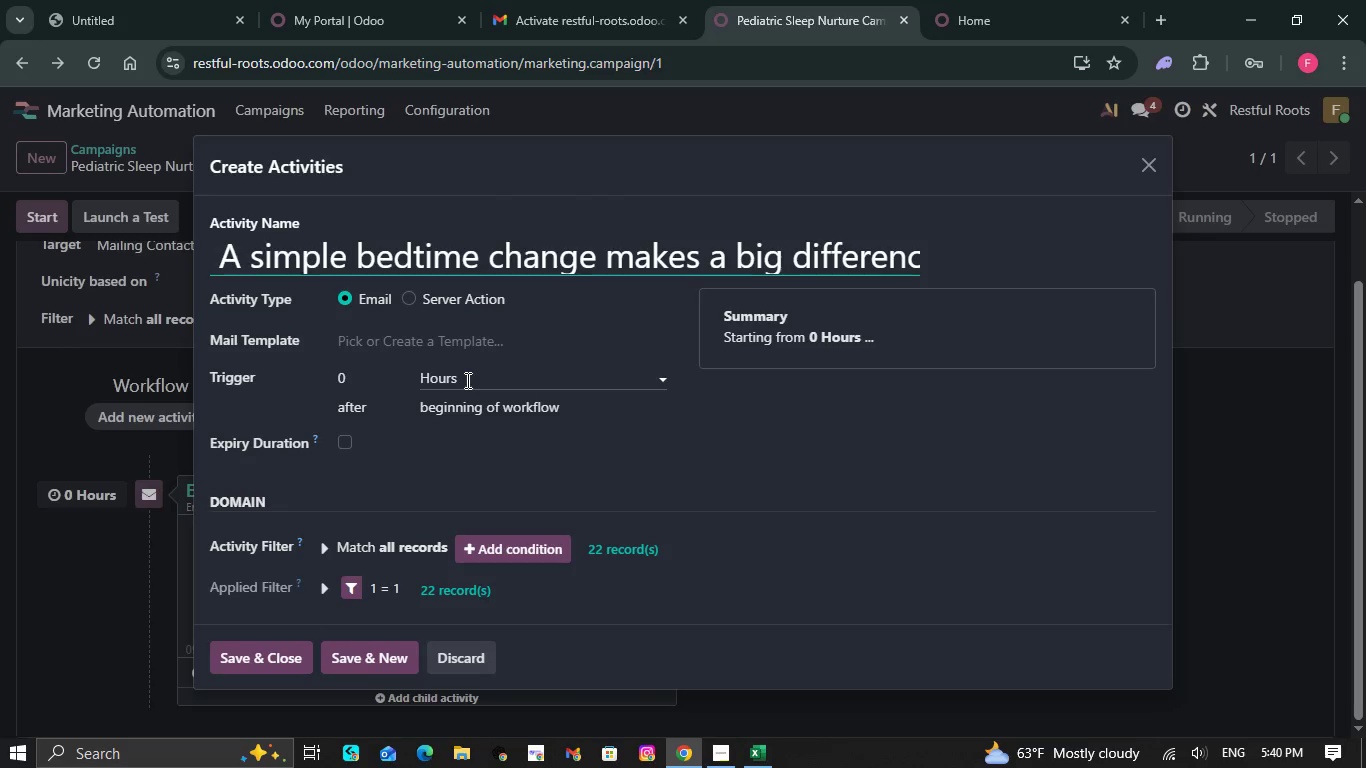 
left_click([466, 380])
 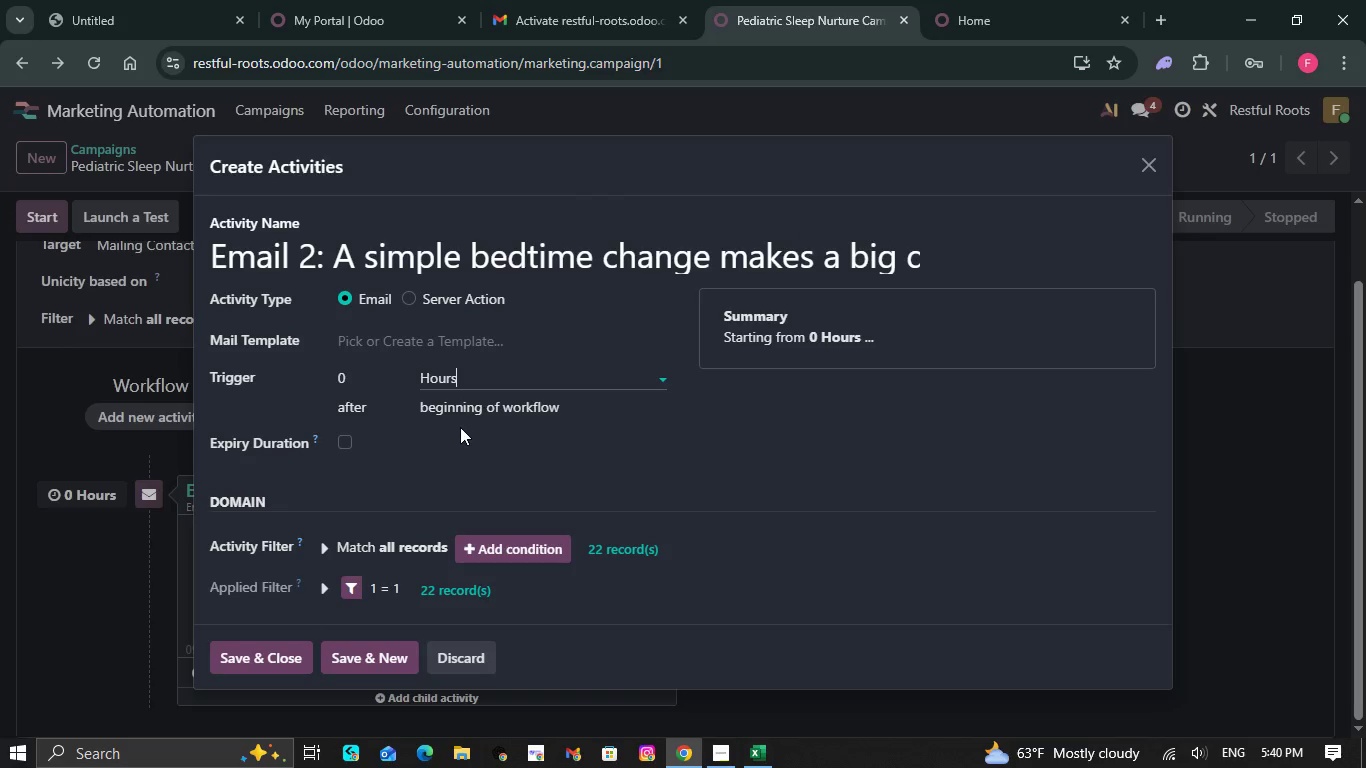 
left_click([472, 430])
 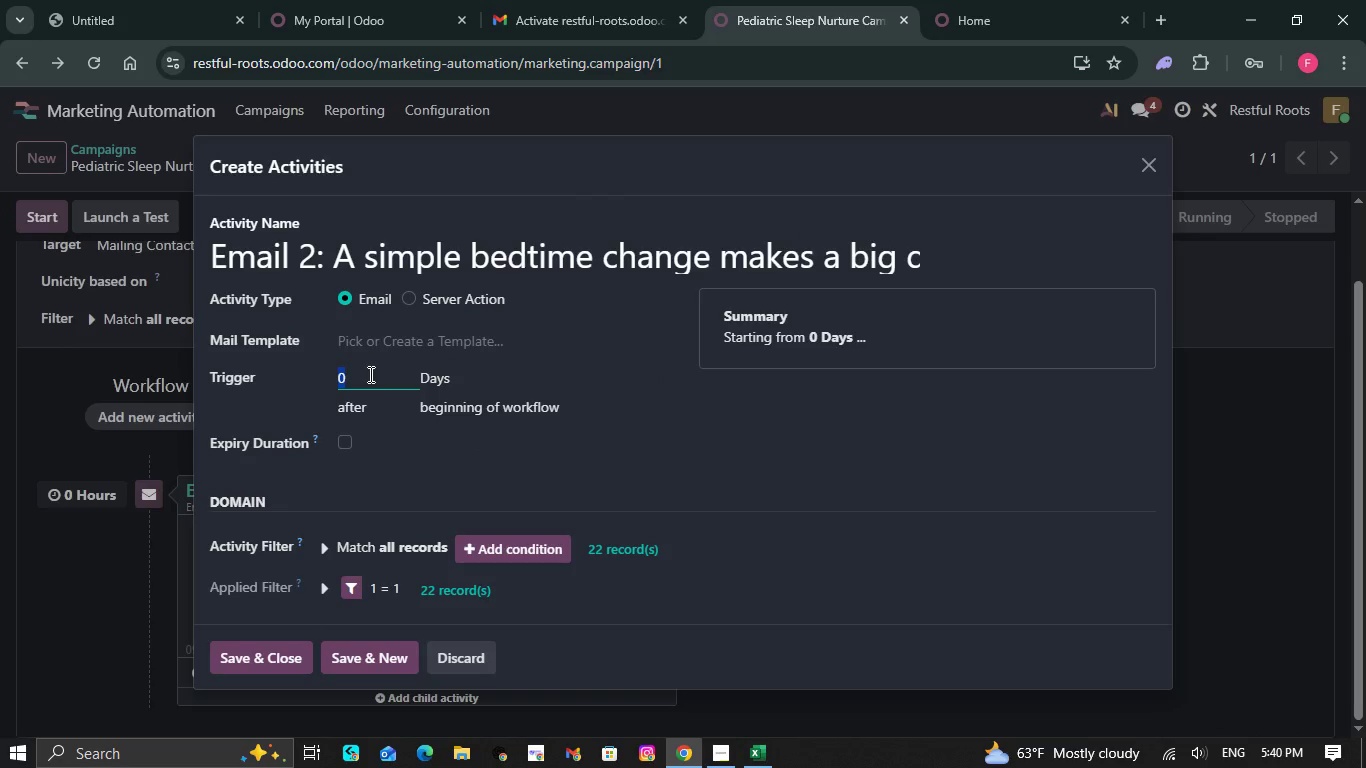 
left_click([369, 374])
 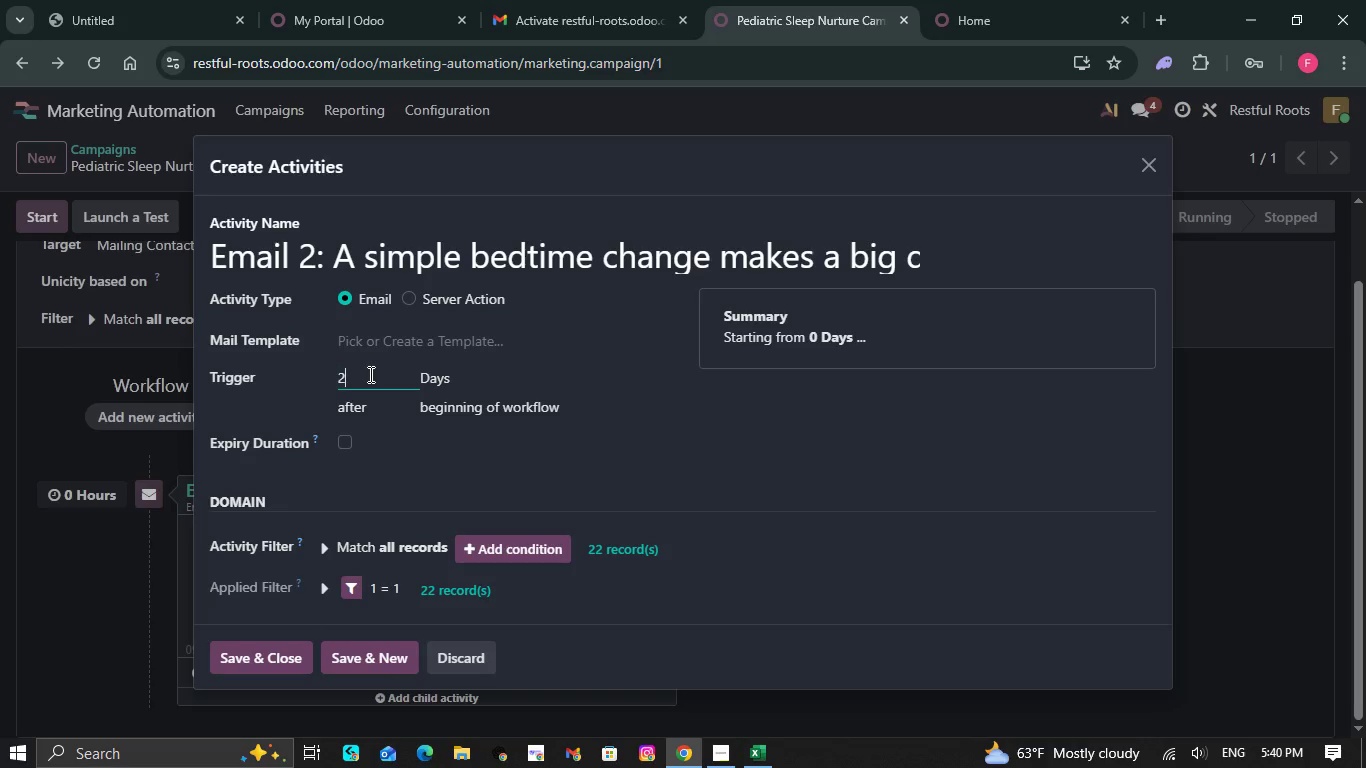 
key(2)
 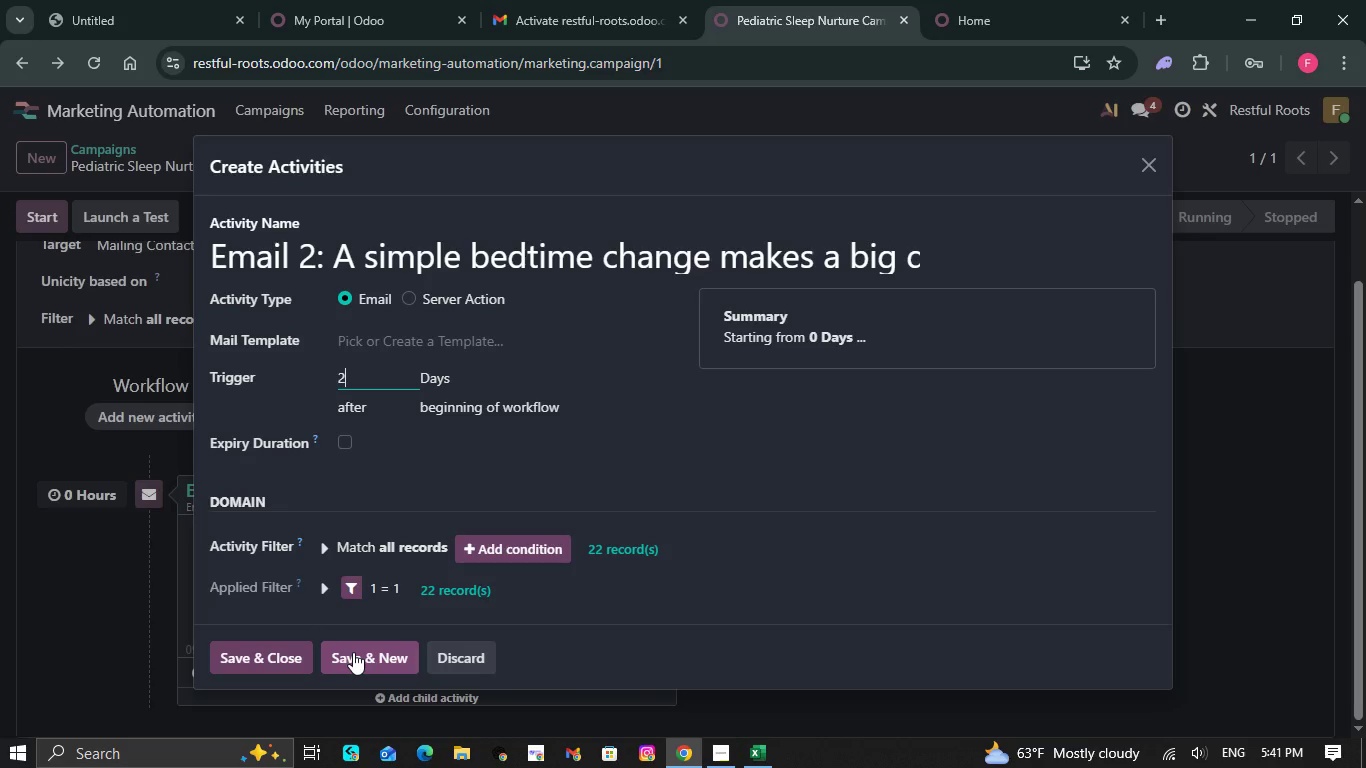 
wait(12.88)
 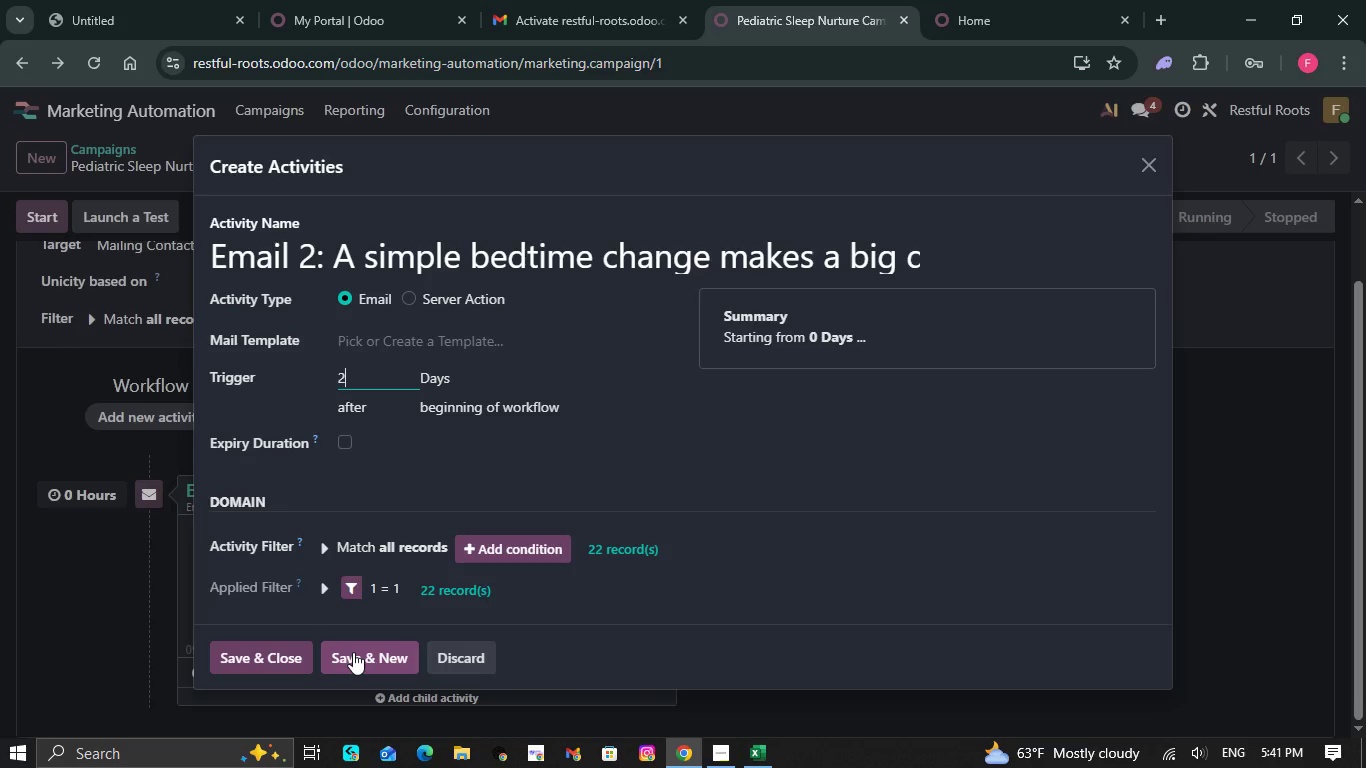 
scroll: coordinate [792, 520], scroll_direction: down, amount: 2.0
 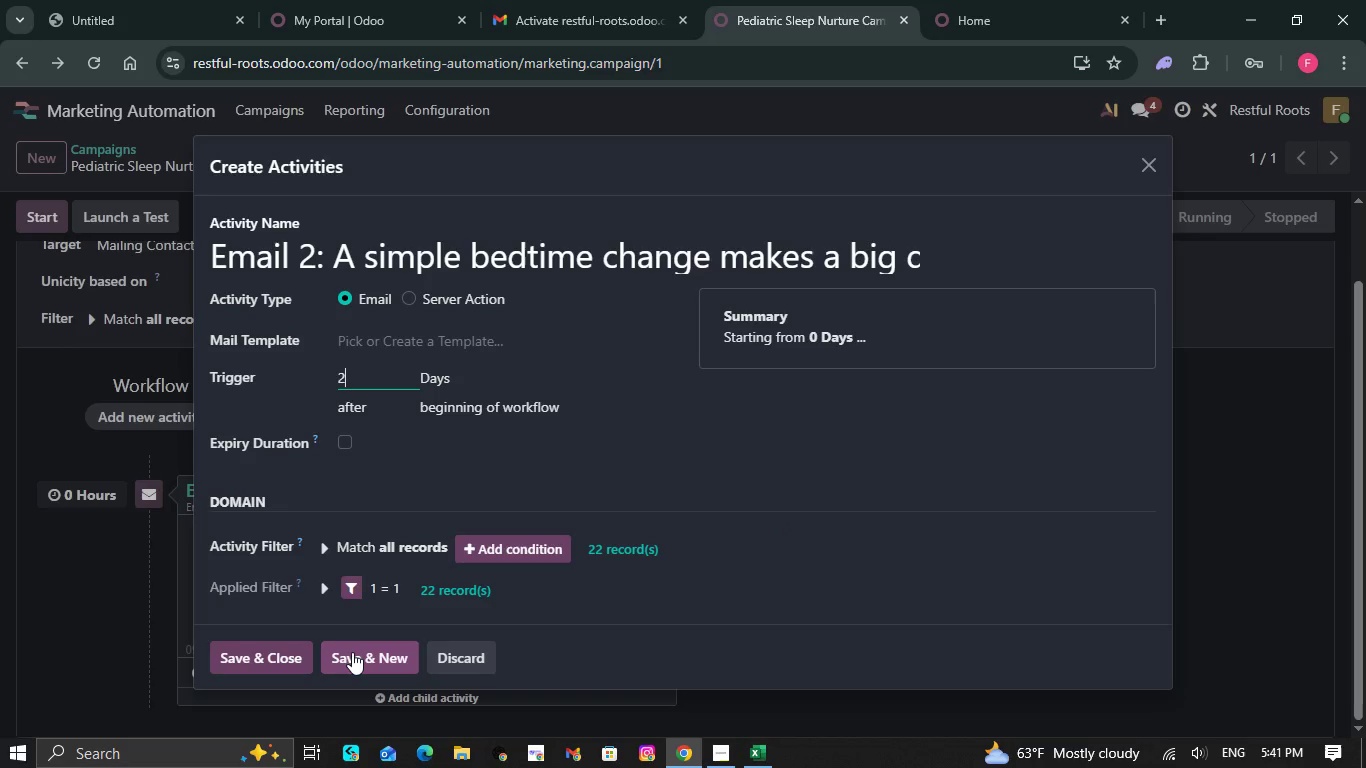 
left_click([352, 652])
 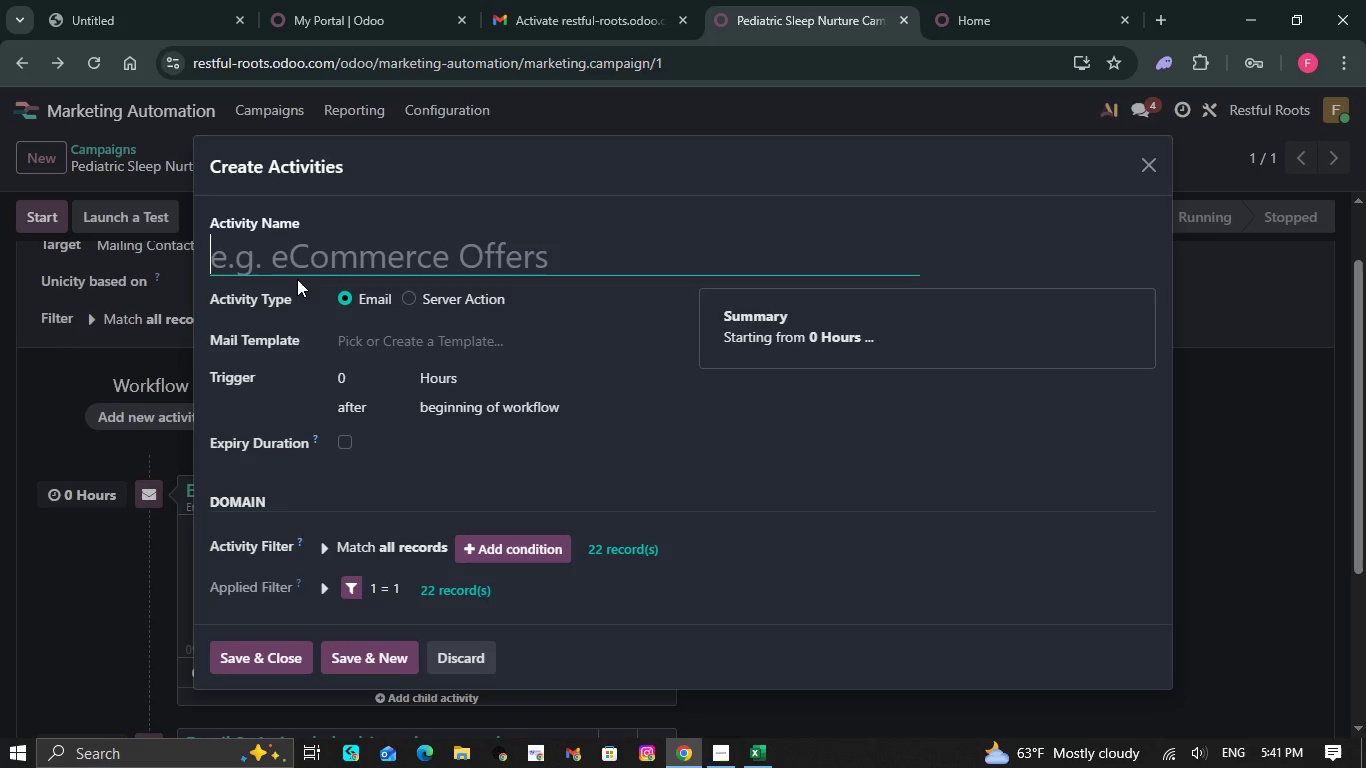 
wait(9.41)
 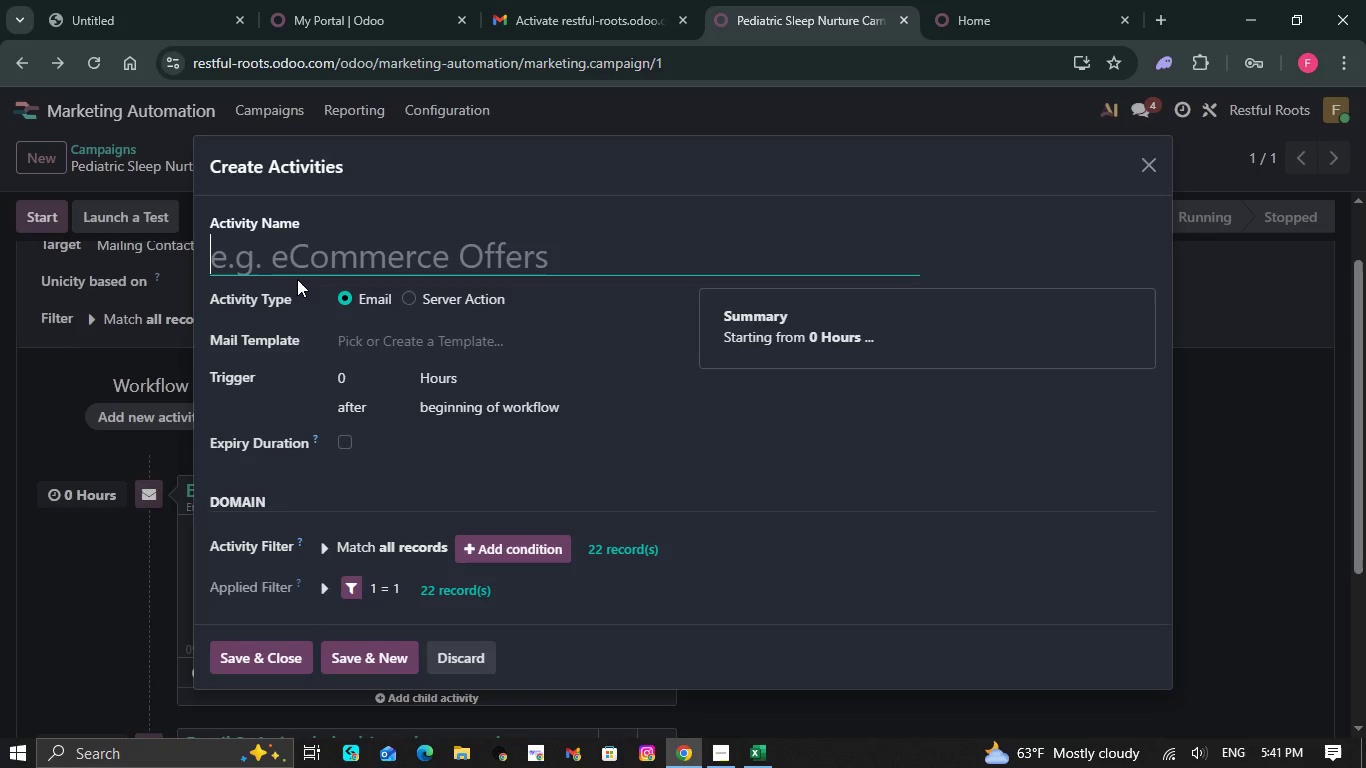 
type(Email 3: Ready for better sleep? le)
key(Backspace)
key(Backspace)
type(Let)
 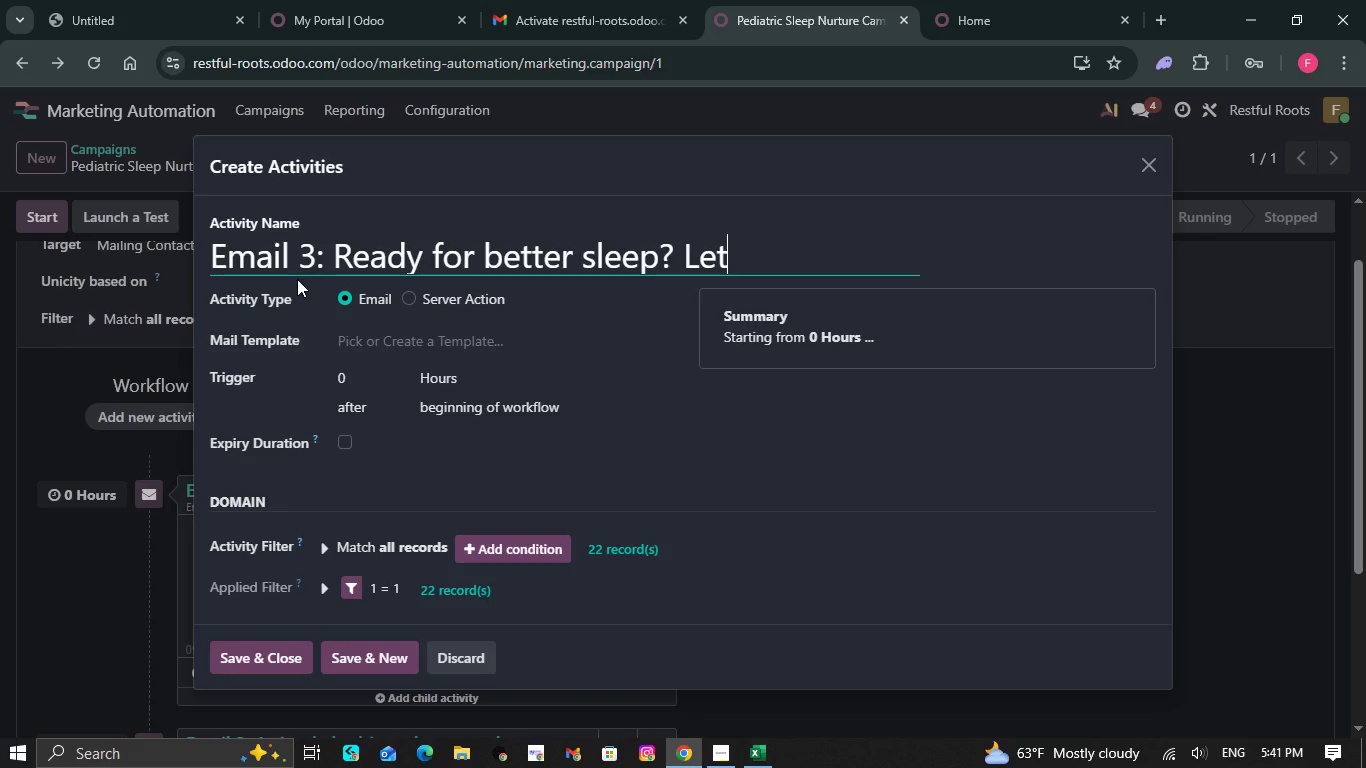 
type(")
key(Backspace)
type('s talk)
 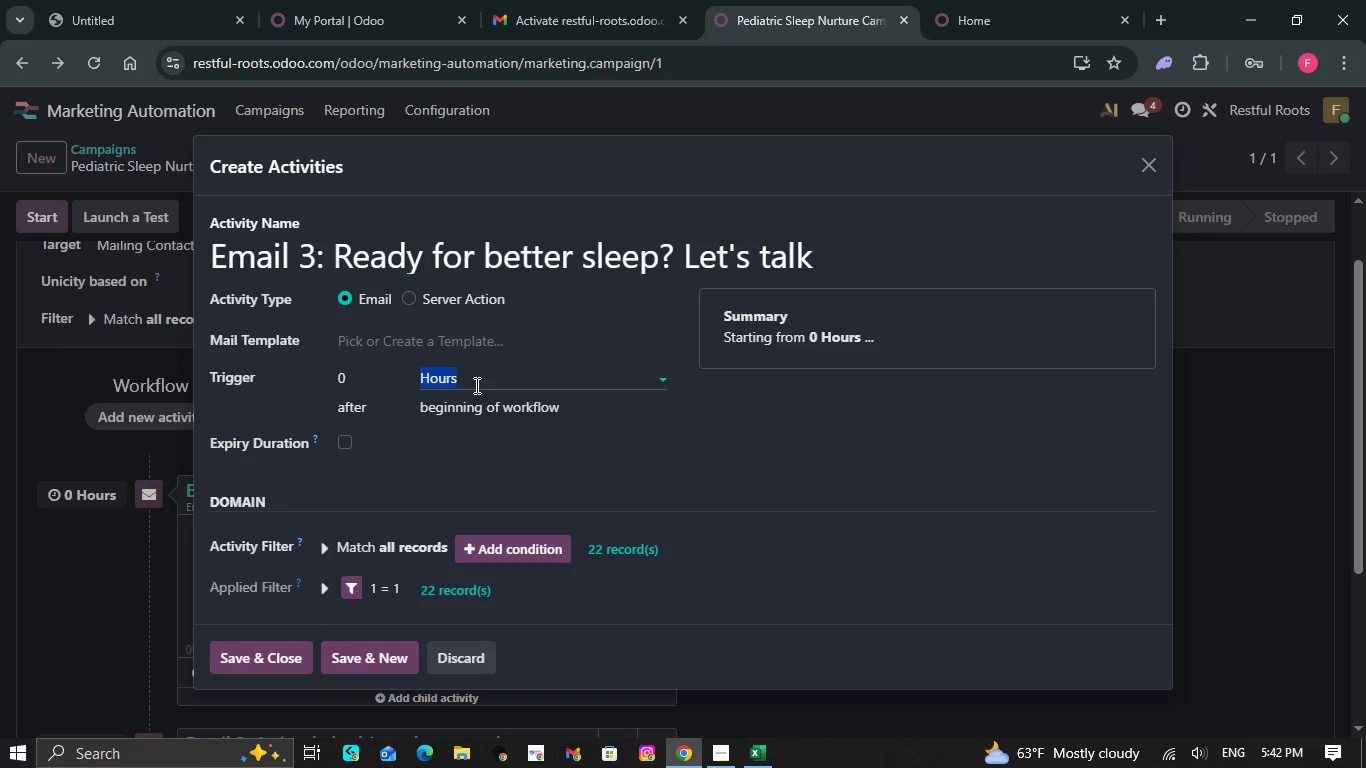 
left_click([475, 385])
 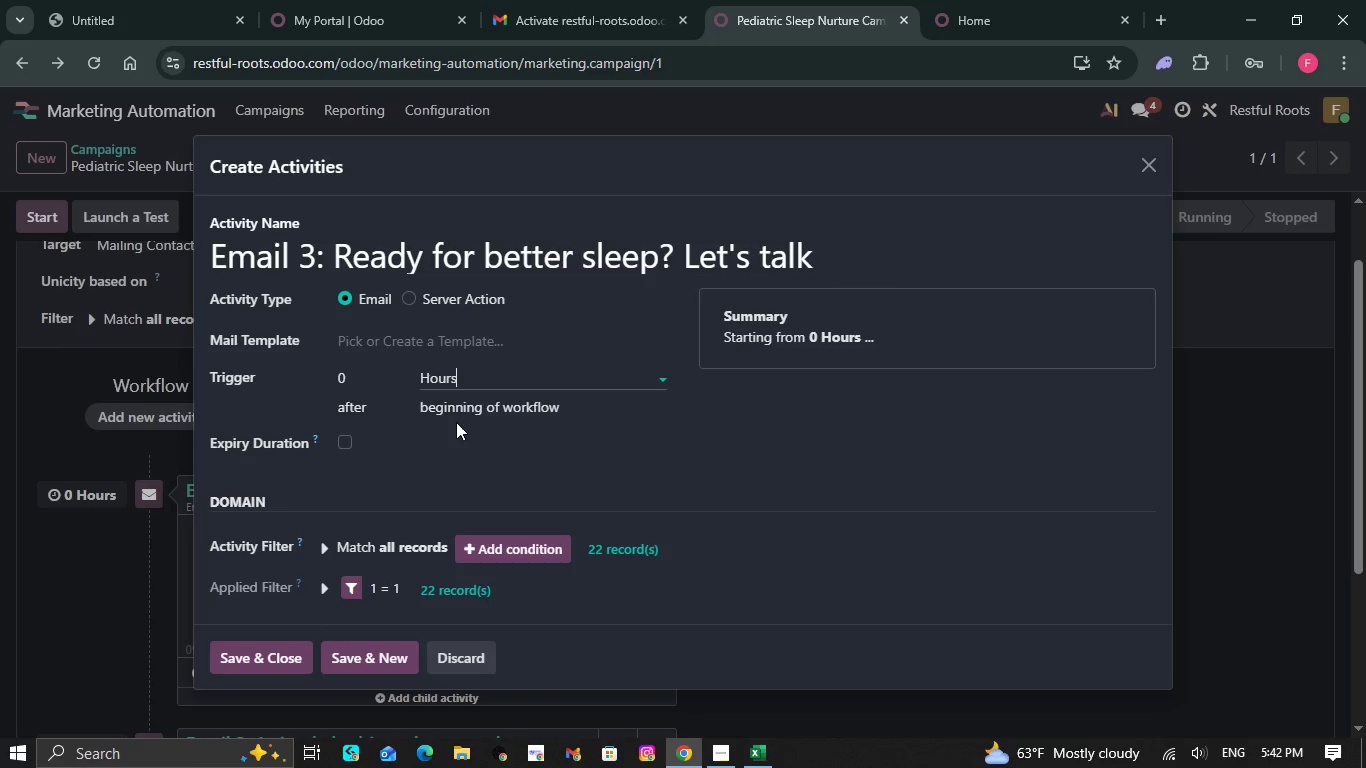 
left_click([472, 422])
 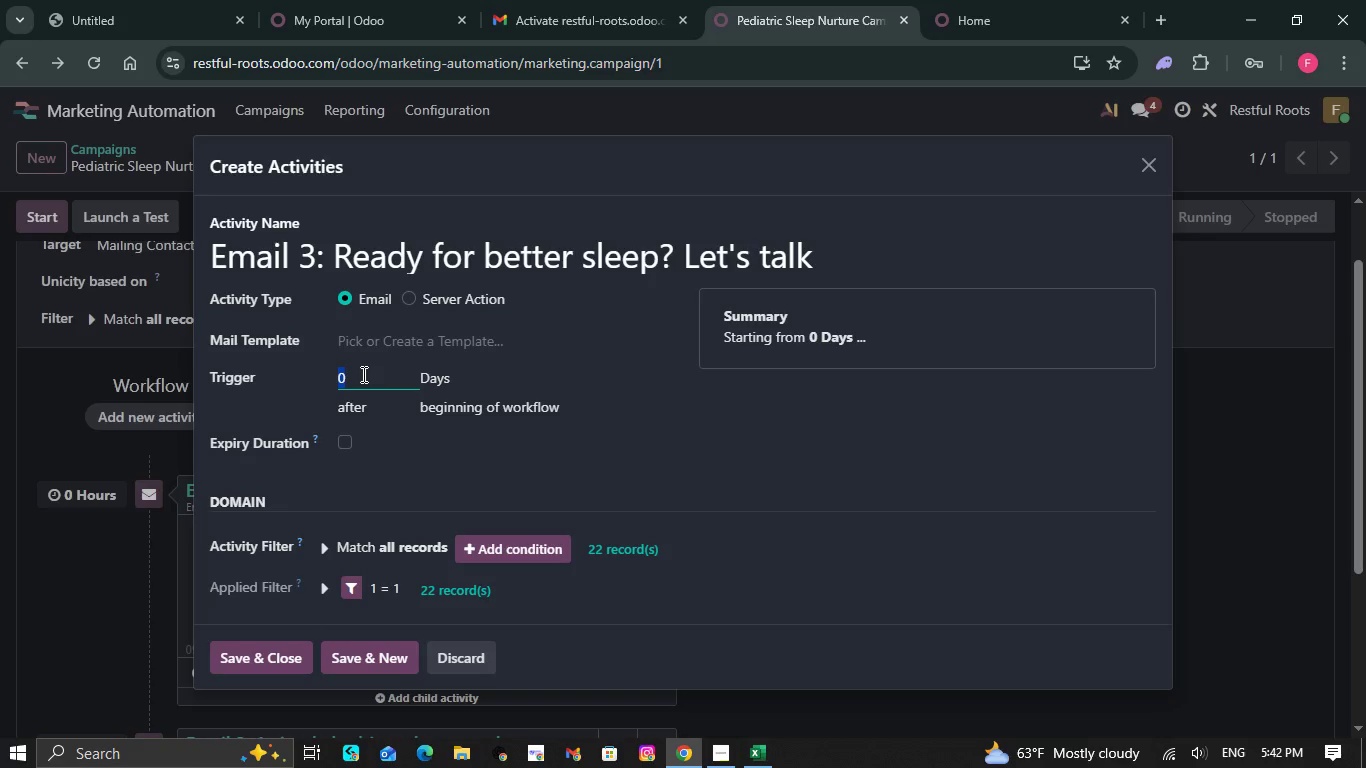 
left_click([362, 374])
 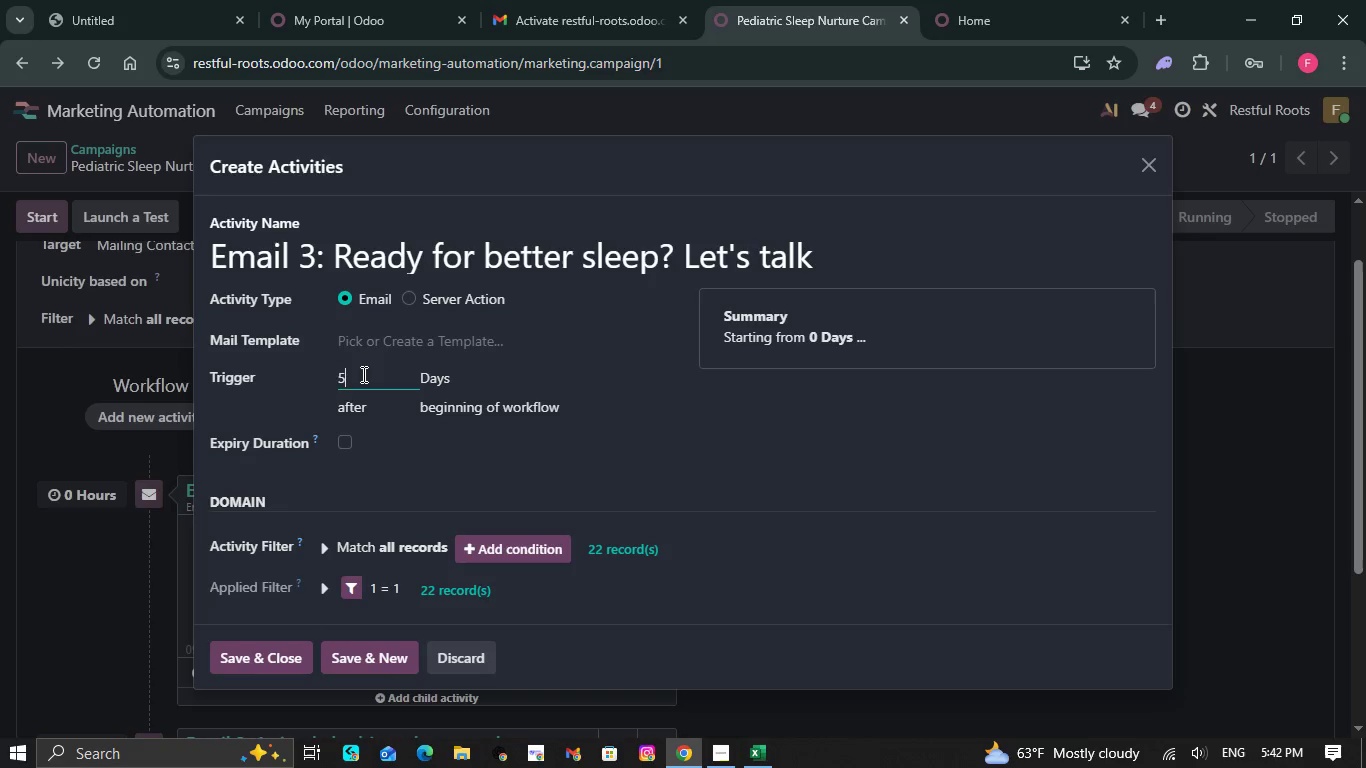 
key(5)
 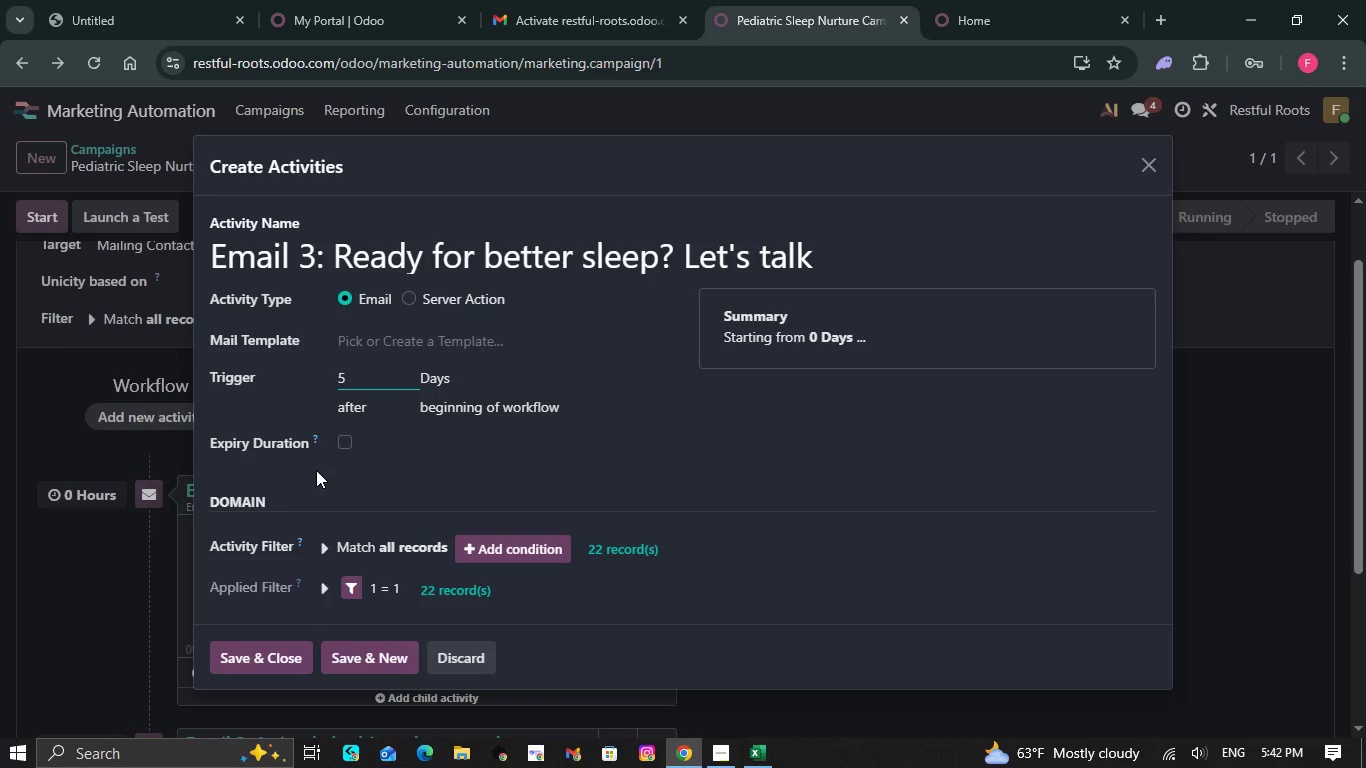 
wait(17.84)
 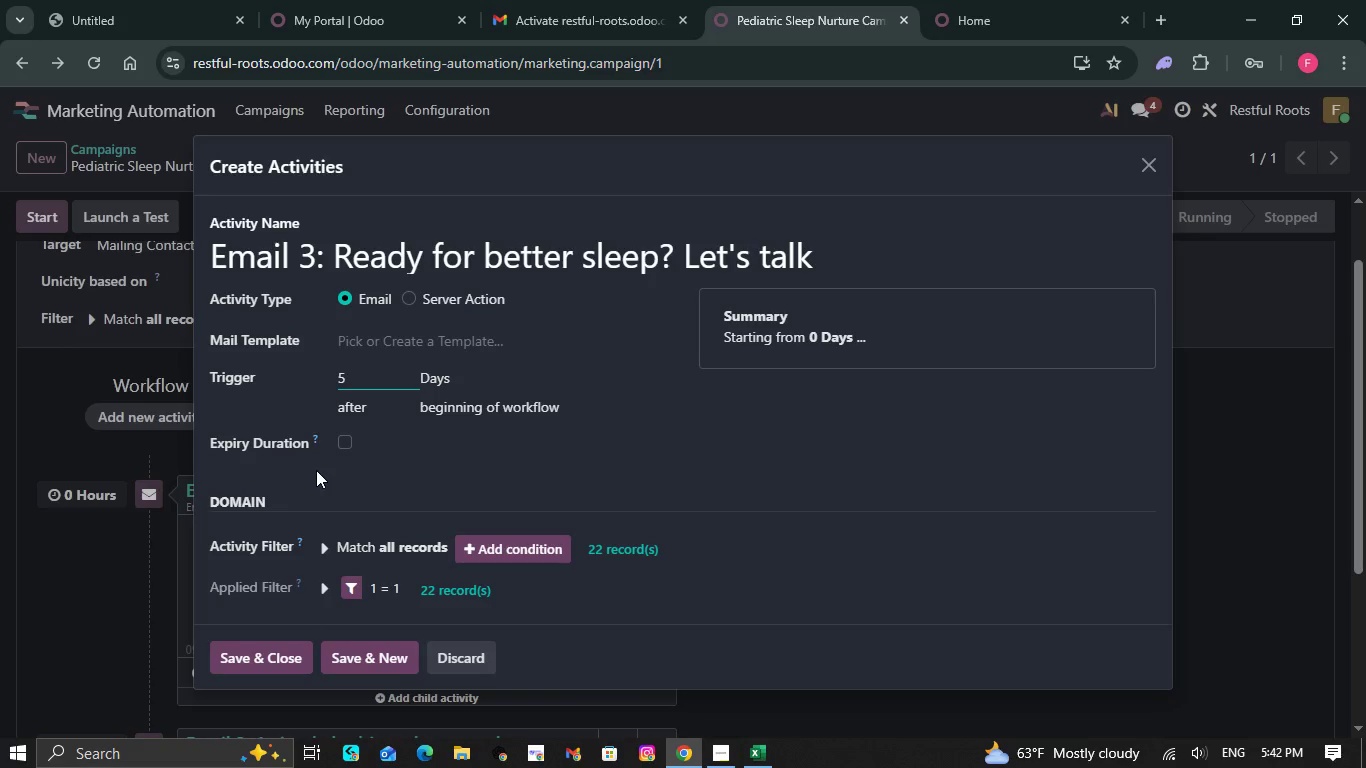 
left_click([247, 662])
 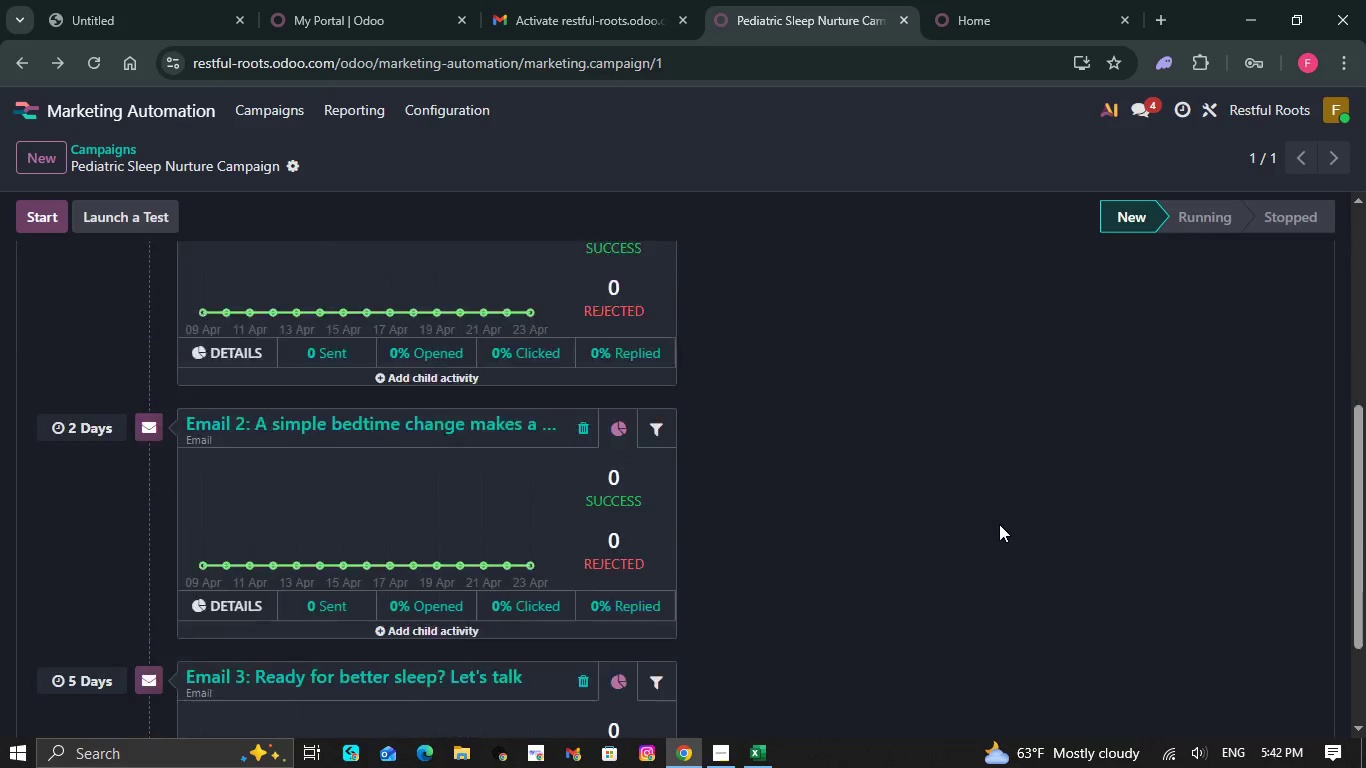 
scroll: coordinate [999, 524], scroll_direction: down, amount: 5.0
 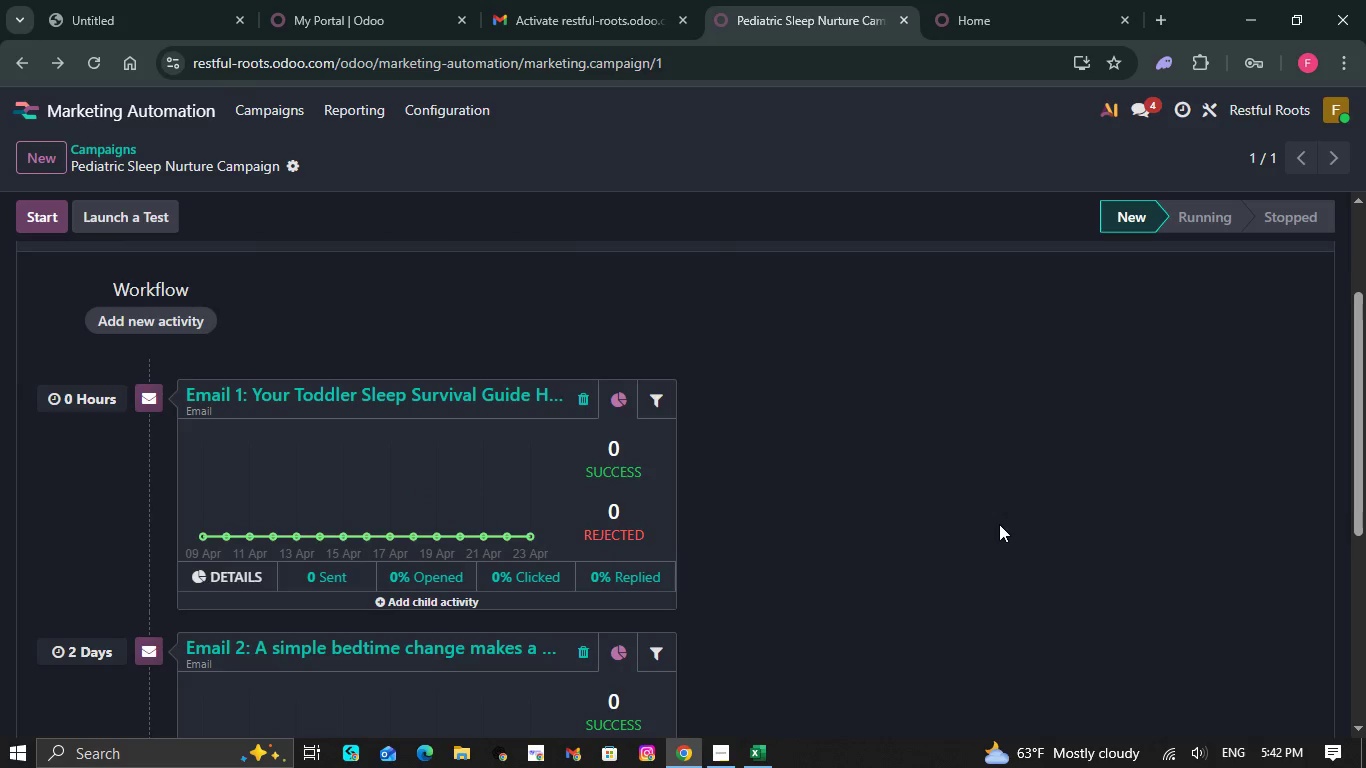 
scroll: coordinate [999, 524], scroll_direction: up, amount: 1.0
 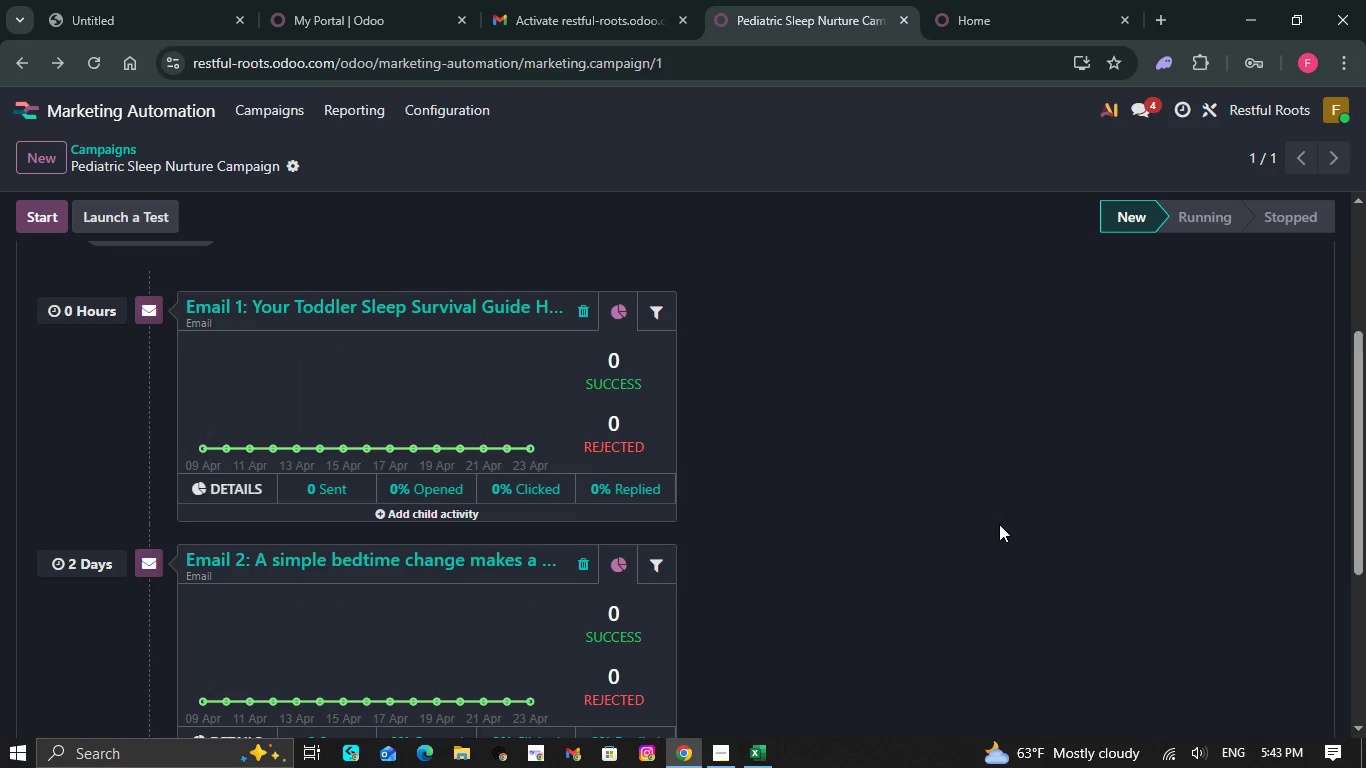 
wait(32.66)
 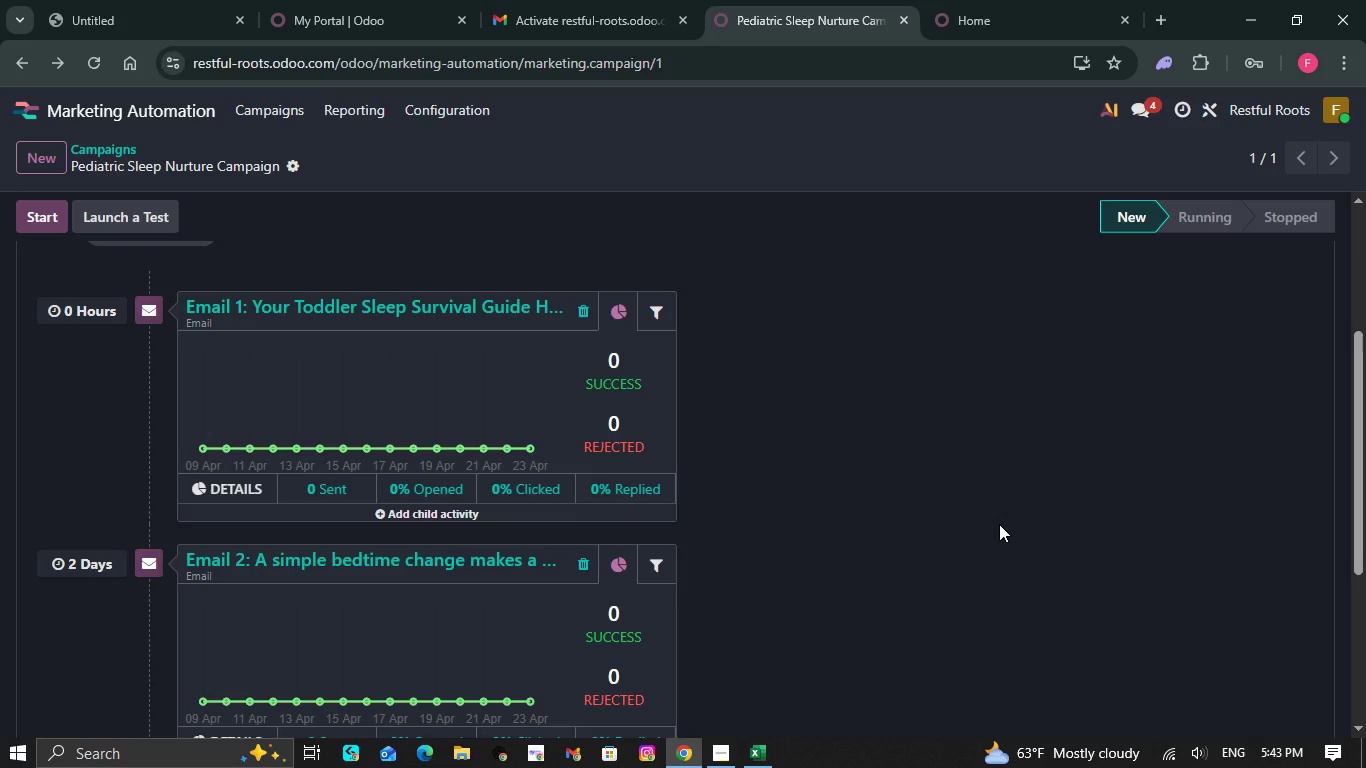 
scroll: coordinate [999, 524], scroll_direction: none, amount: 0.0
 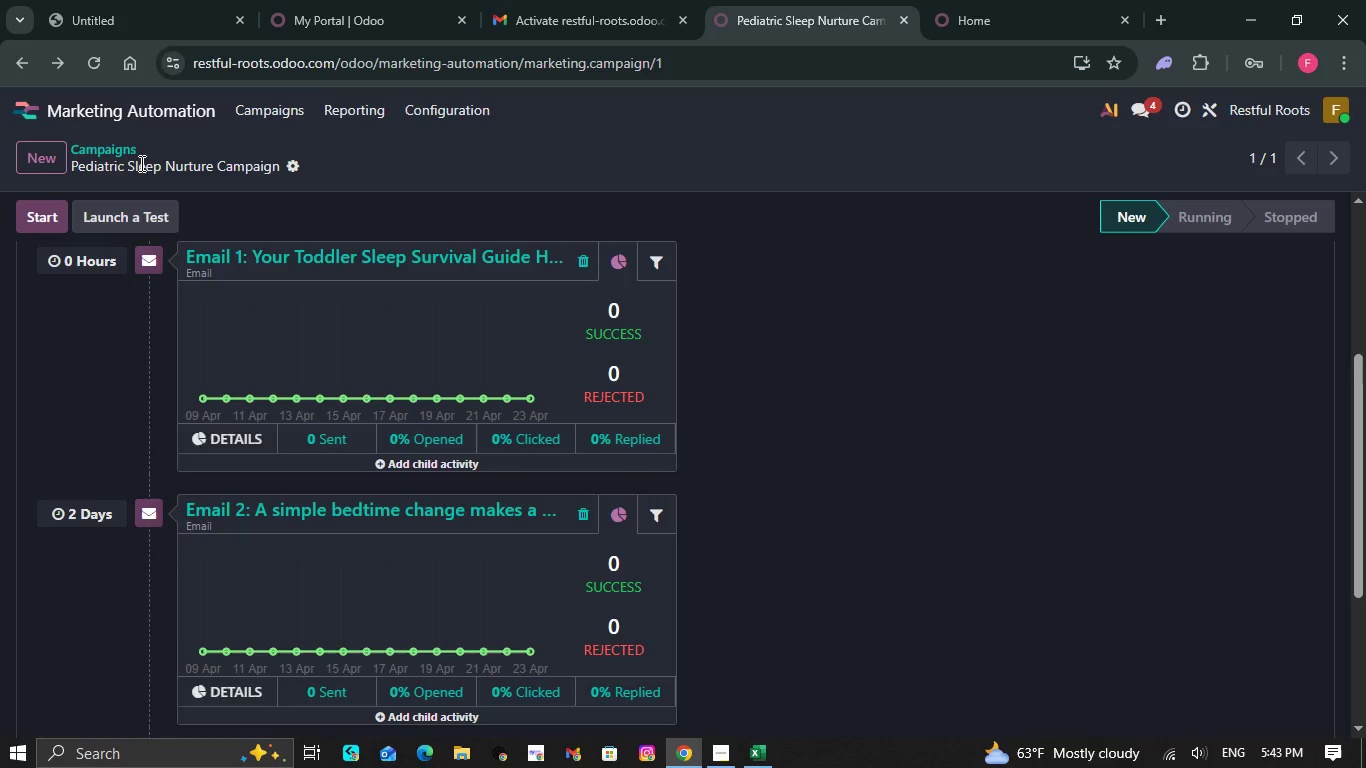 
wait(28.84)
 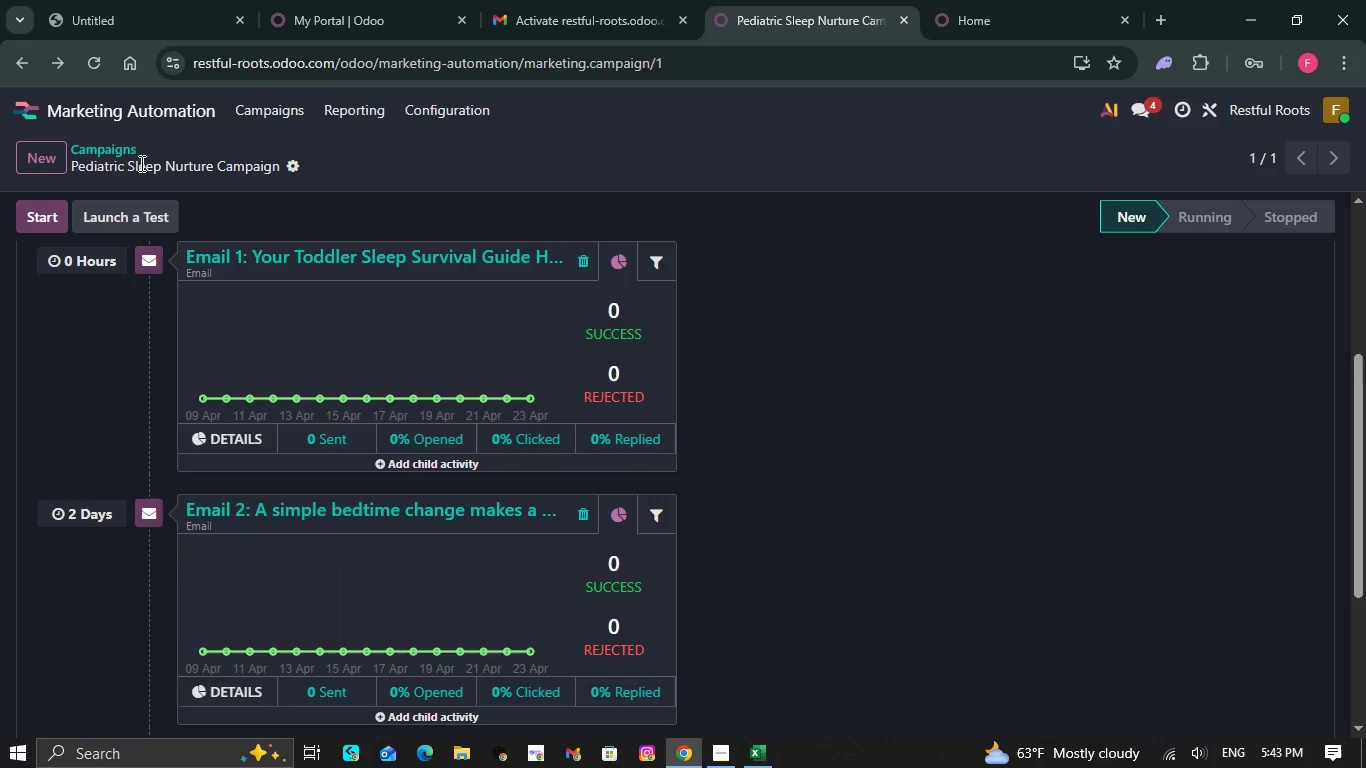 
left_click([117, 213])
 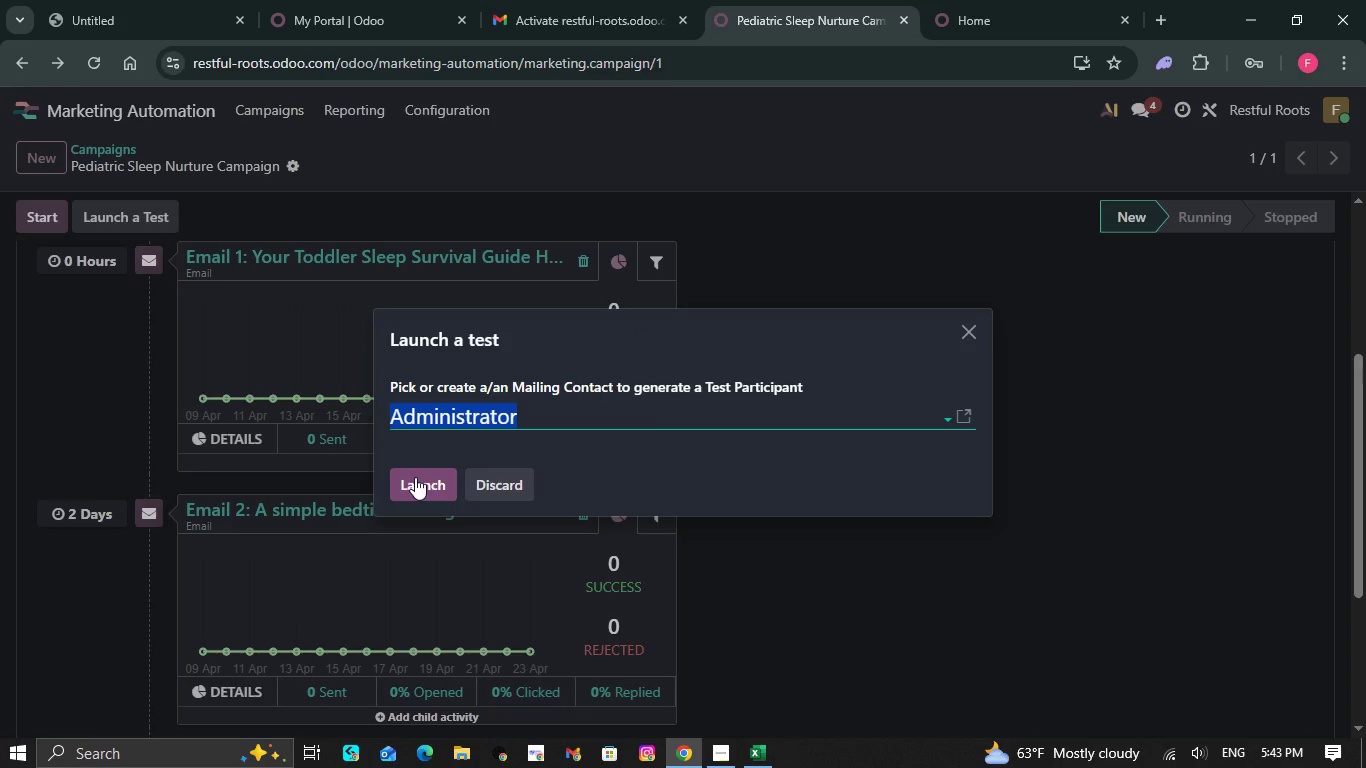 
wait(11.86)
 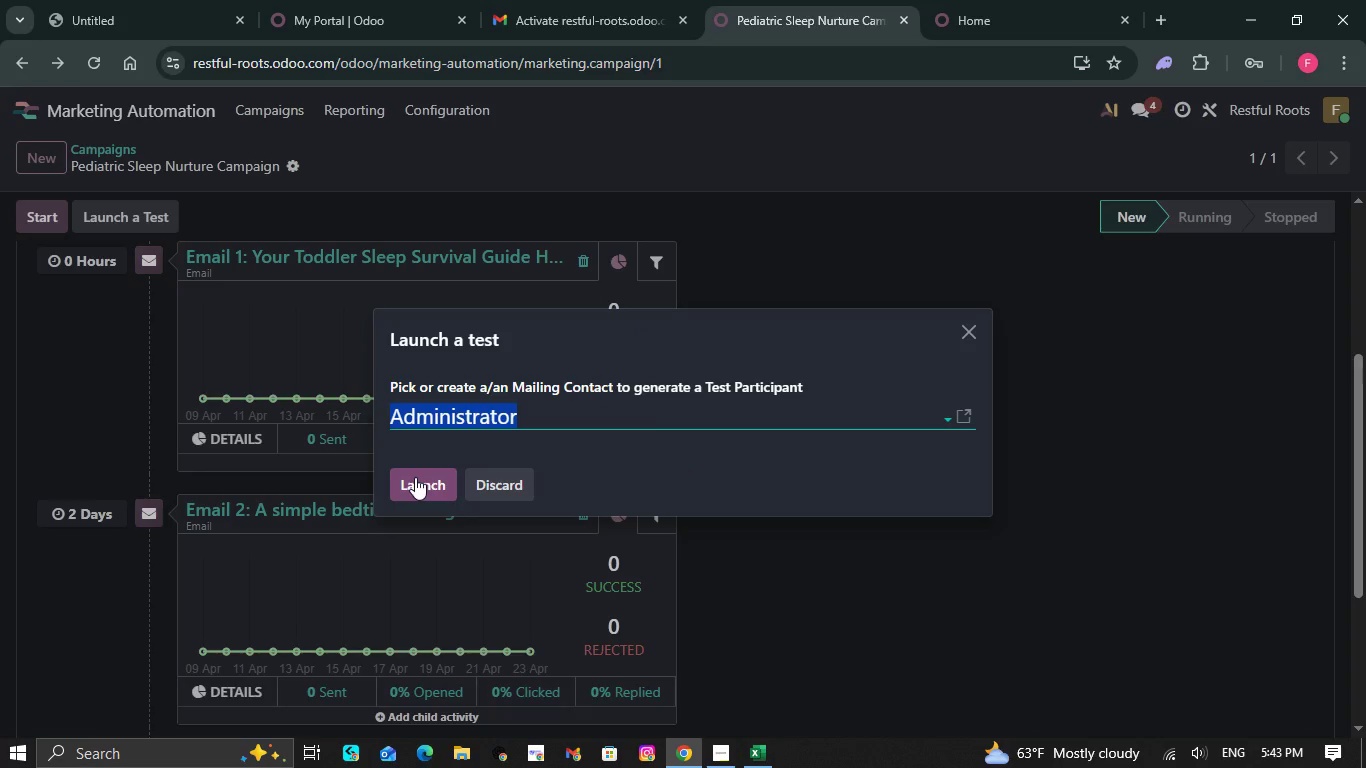 
left_click([415, 477])
 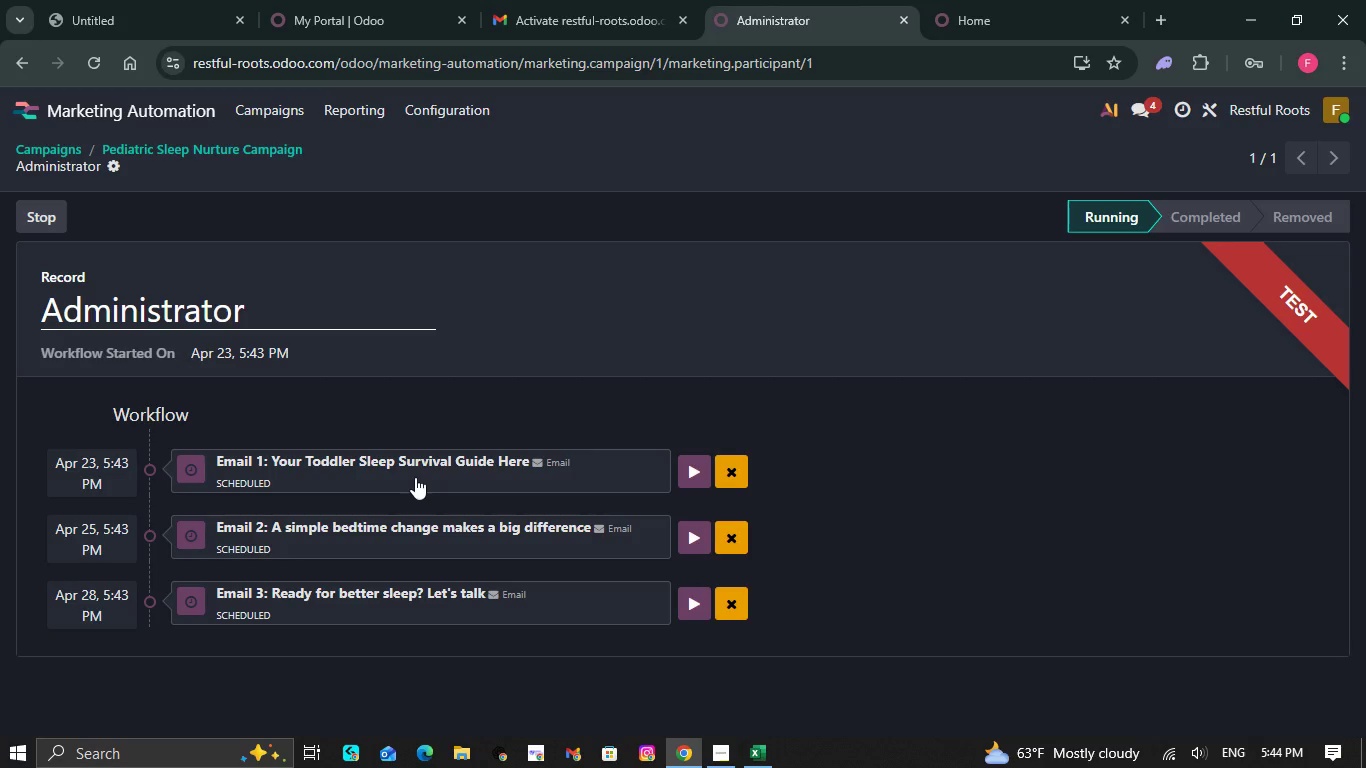 
wait(45.66)
 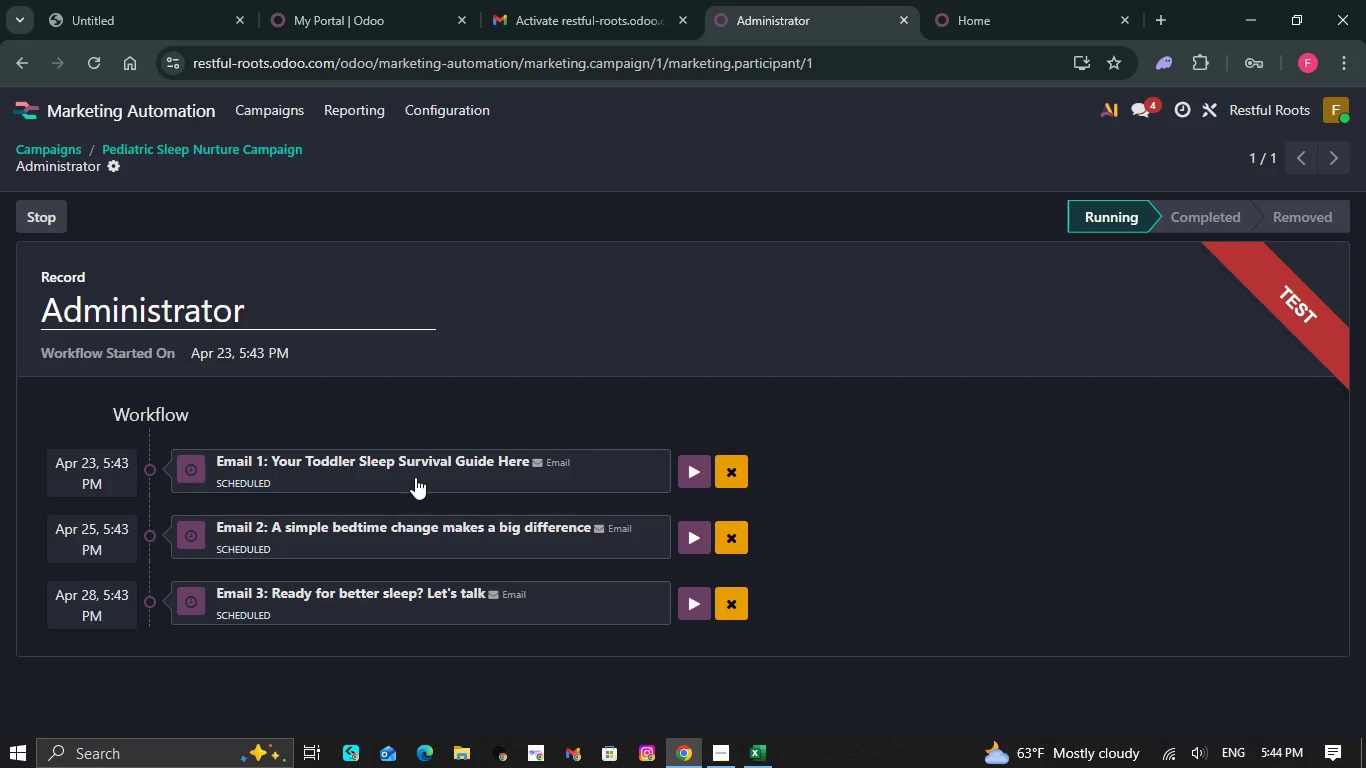 
left_click([415, 477])
 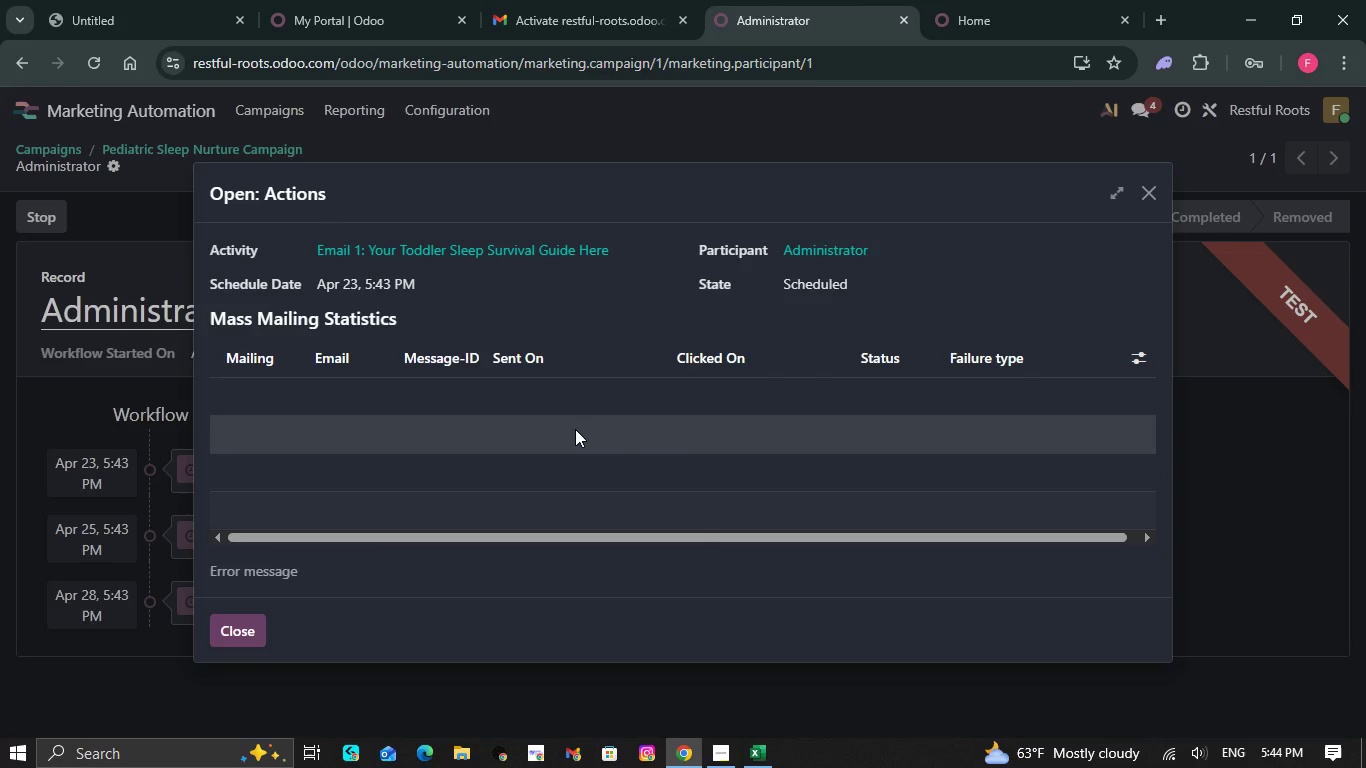 
scroll: coordinate [575, 429], scroll_direction: down, amount: 2.0
 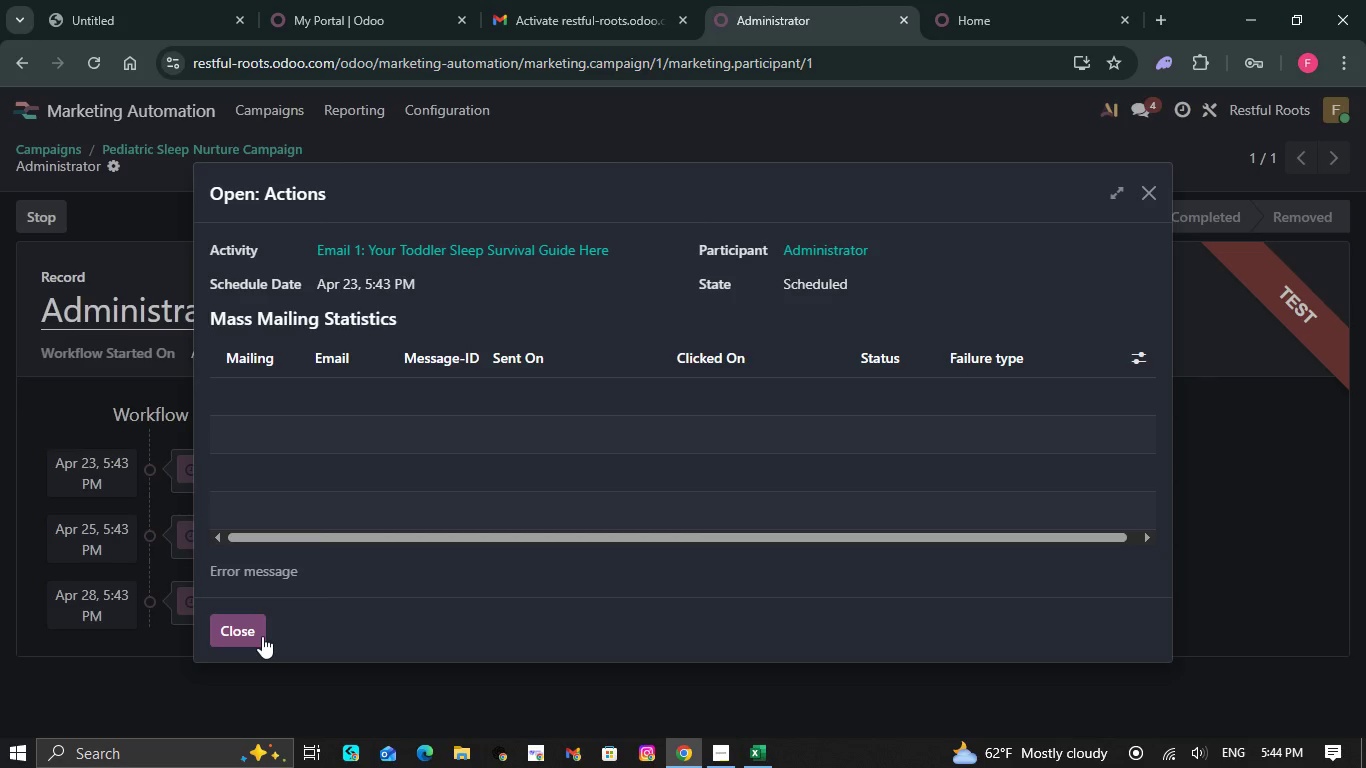 
wait(22.01)
 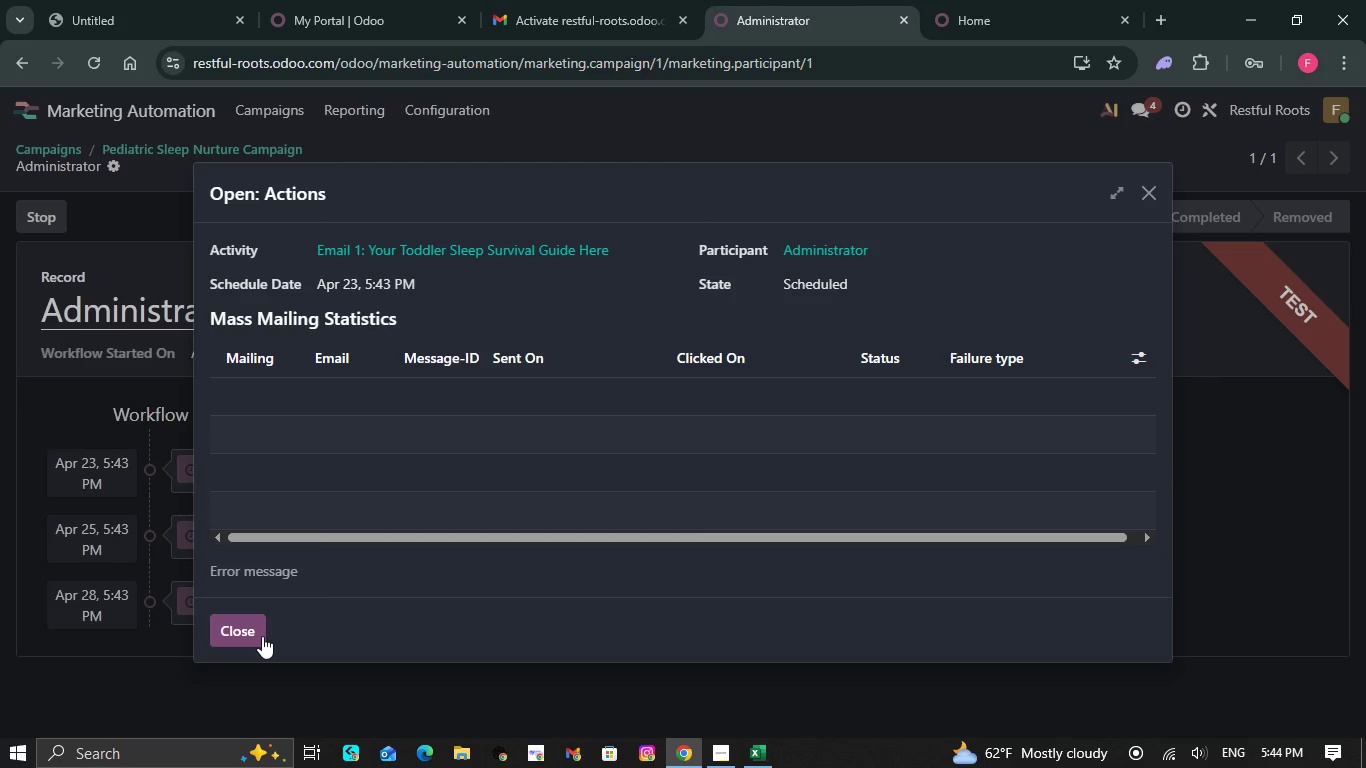 
left_click([262, 636])
 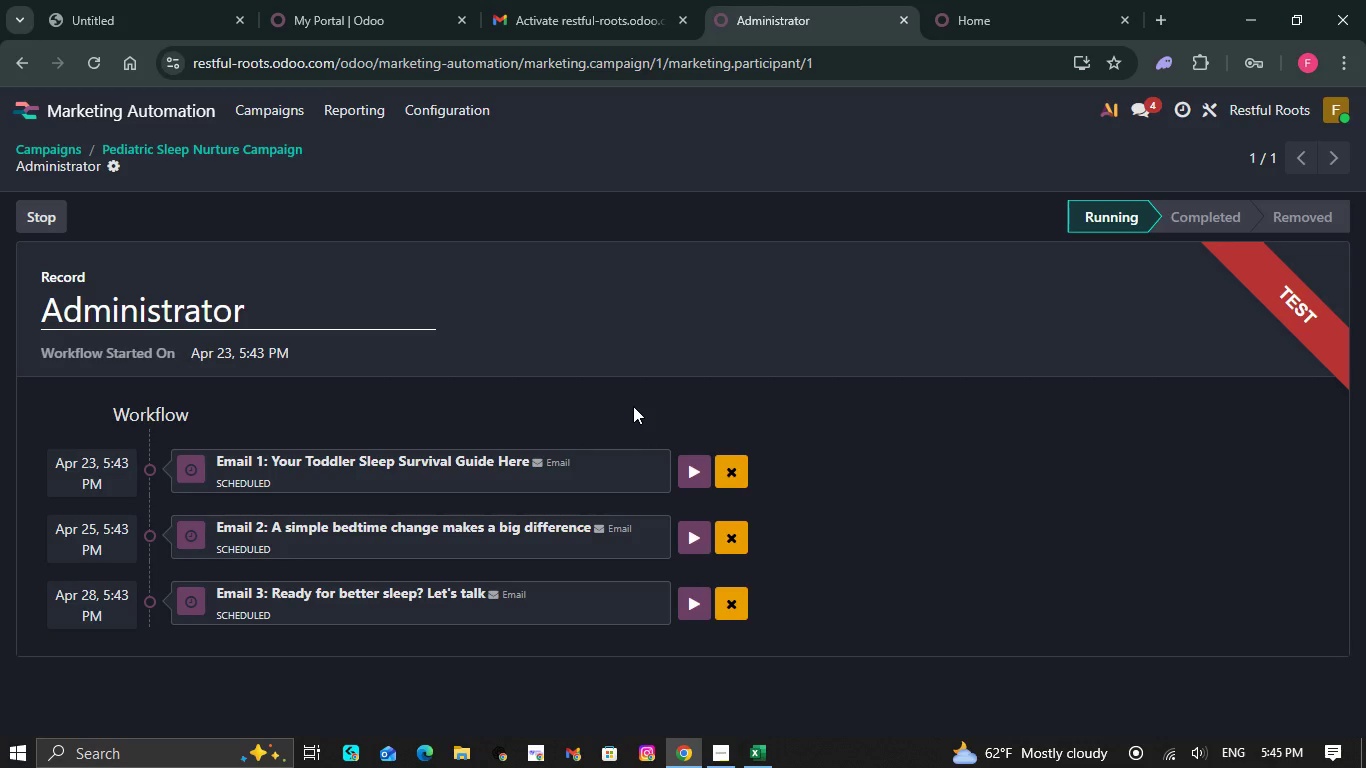 
wait(25.88)
 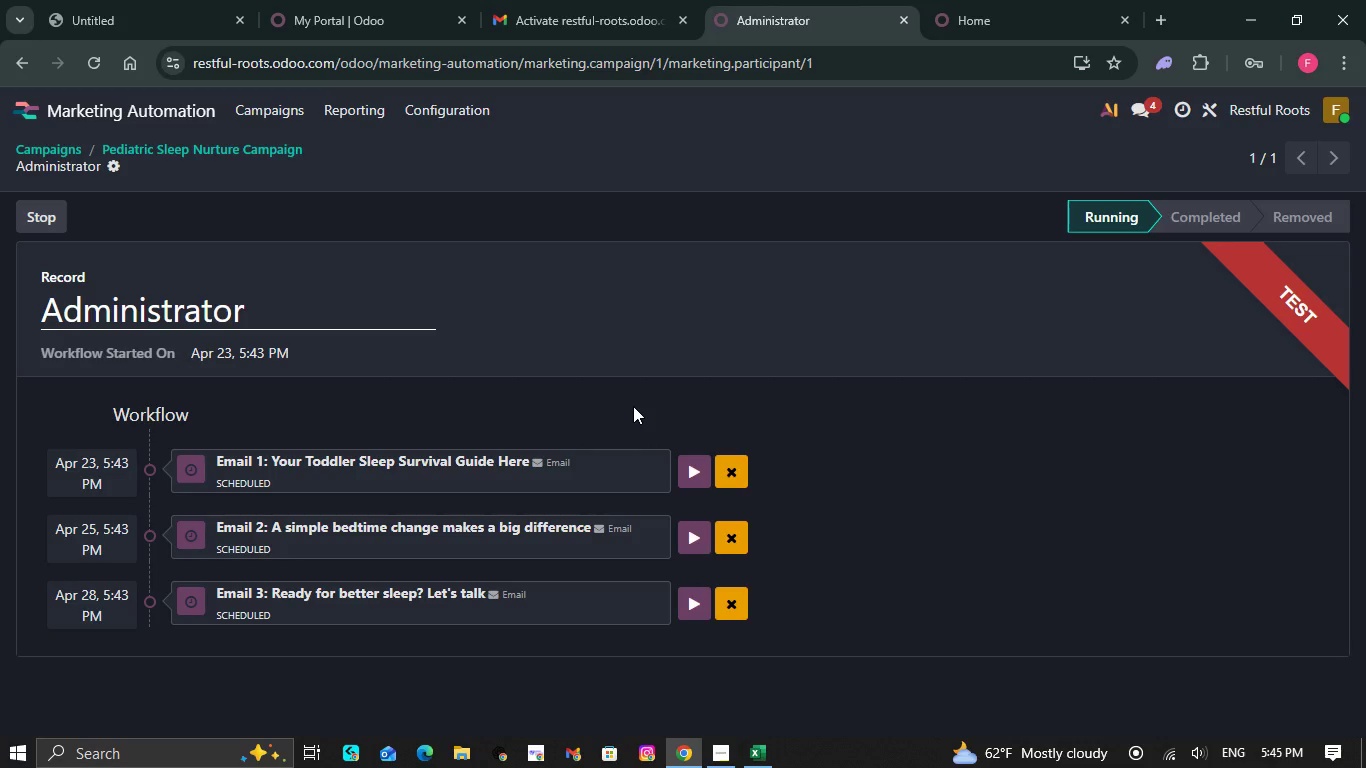 
left_click([693, 484])
 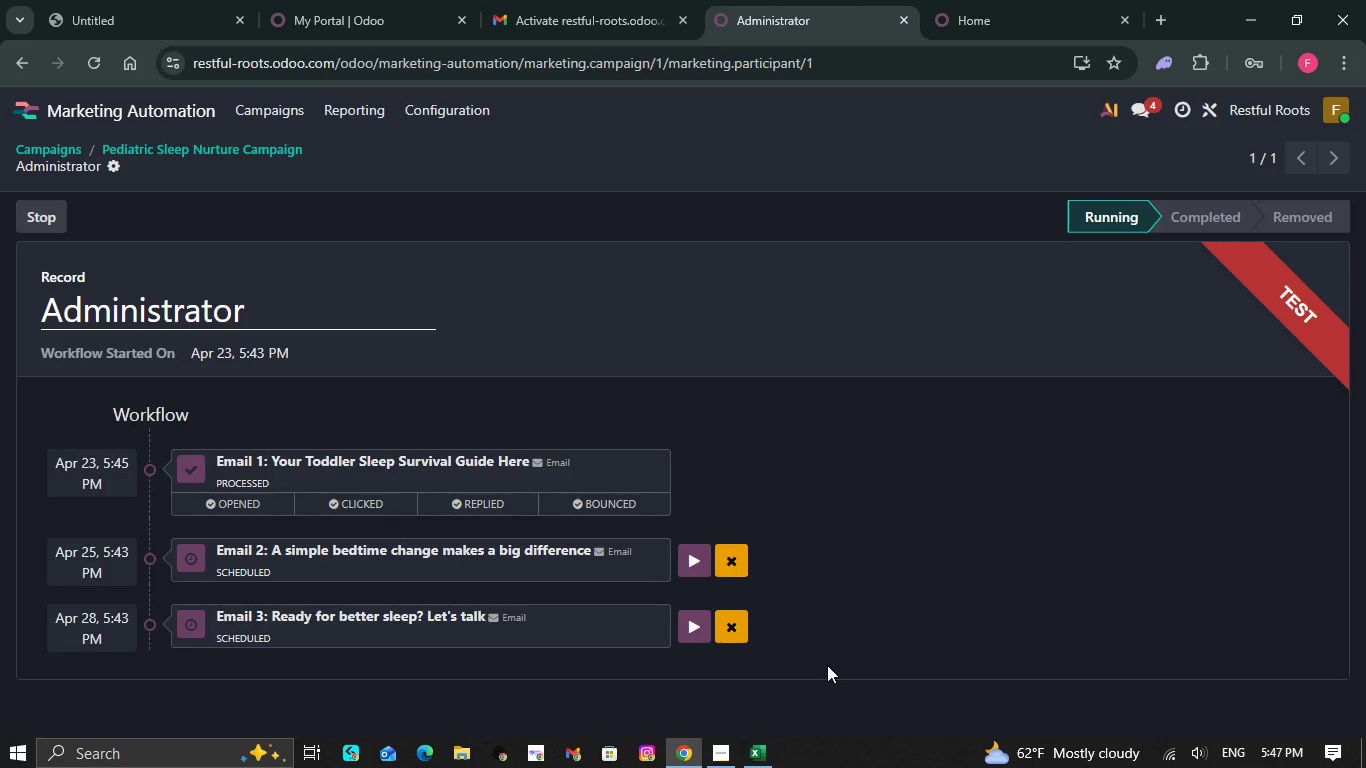 
wait(150.09)
 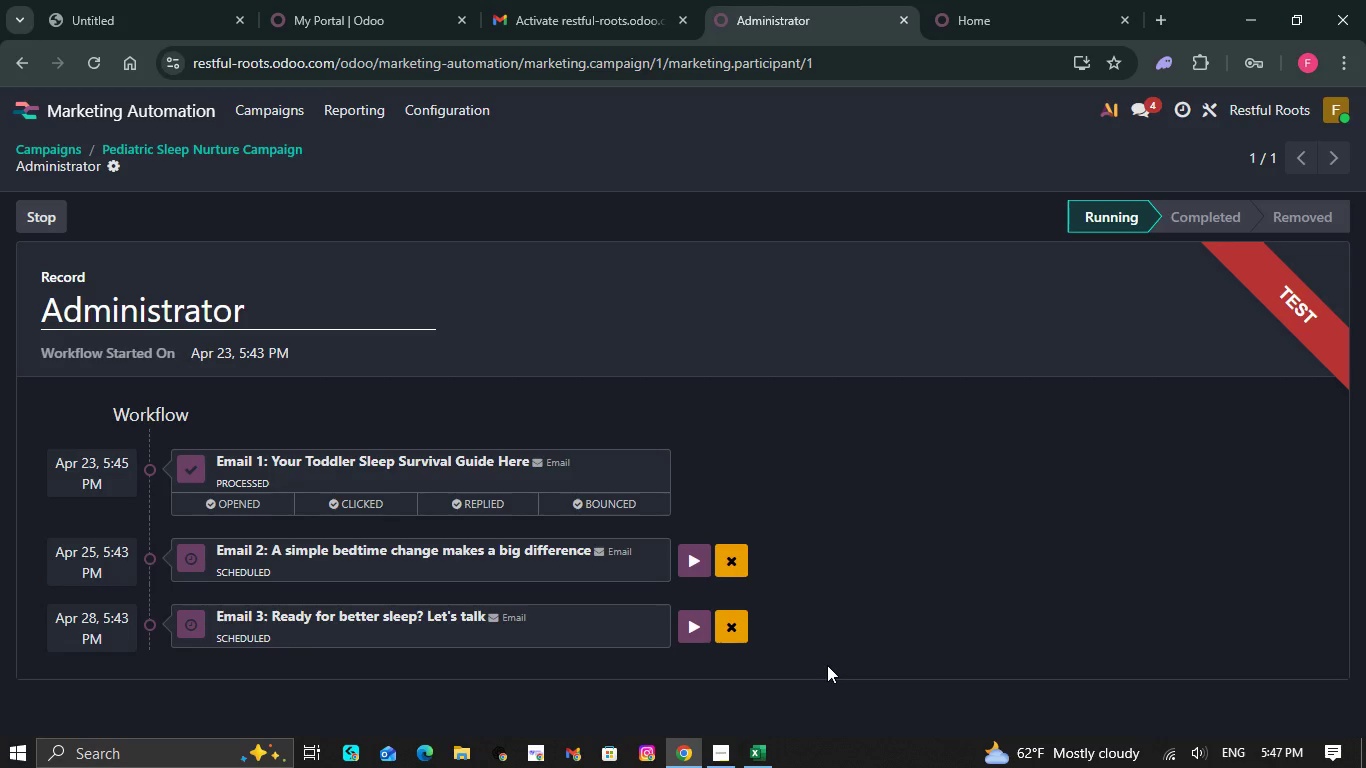 
left_click([719, 756])